 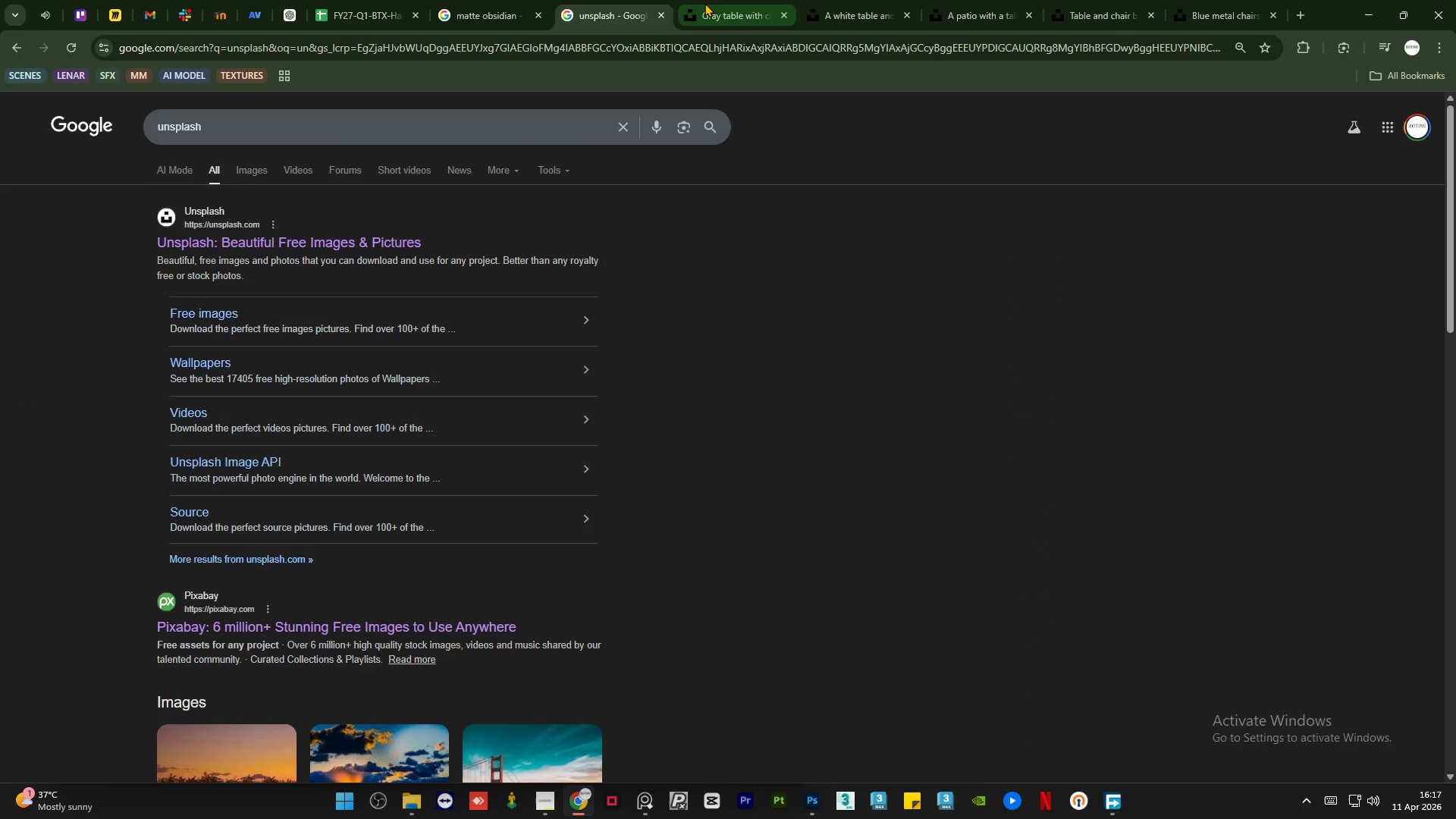 
left_click([329, 105])
 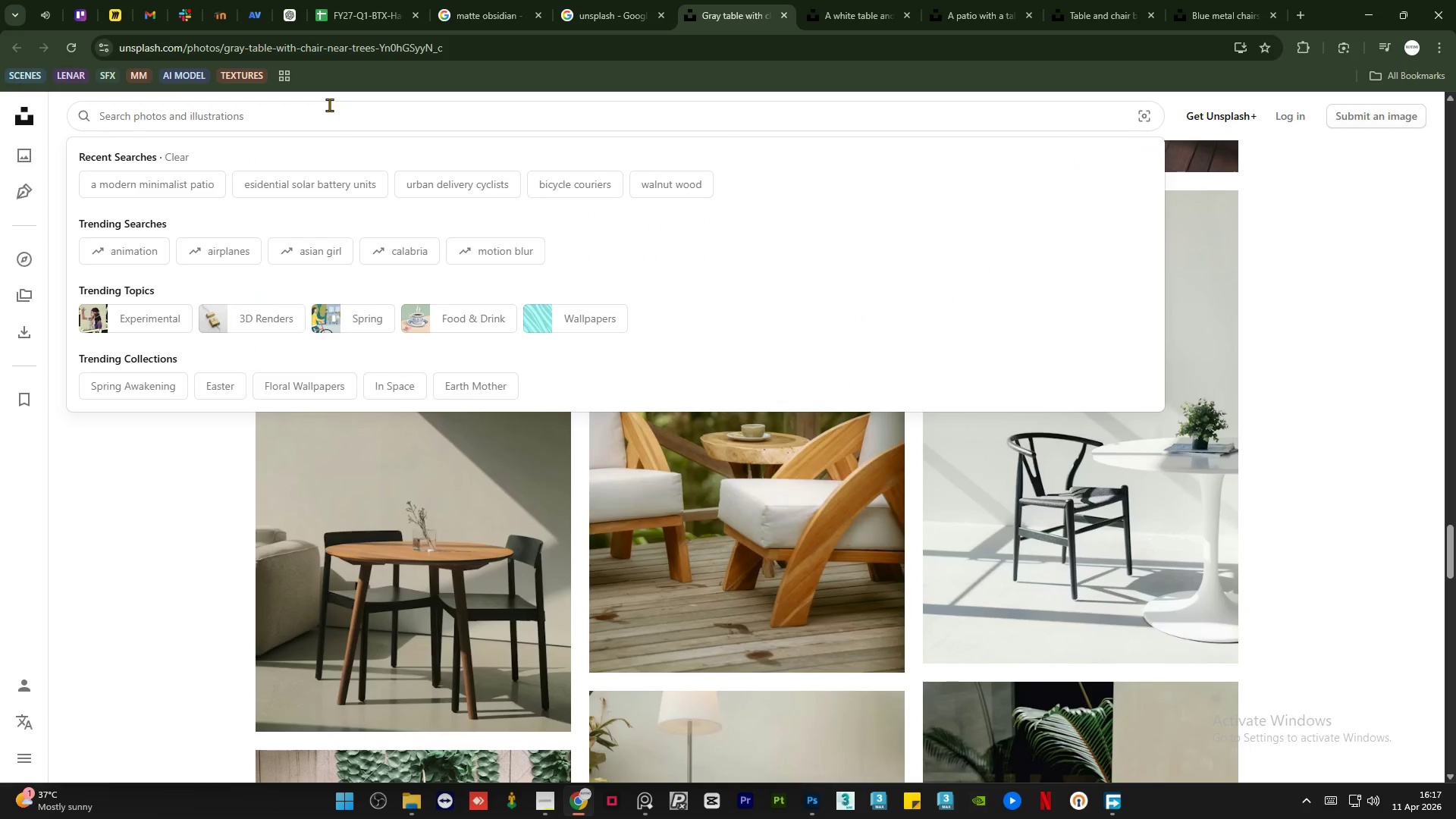 
key(S)
 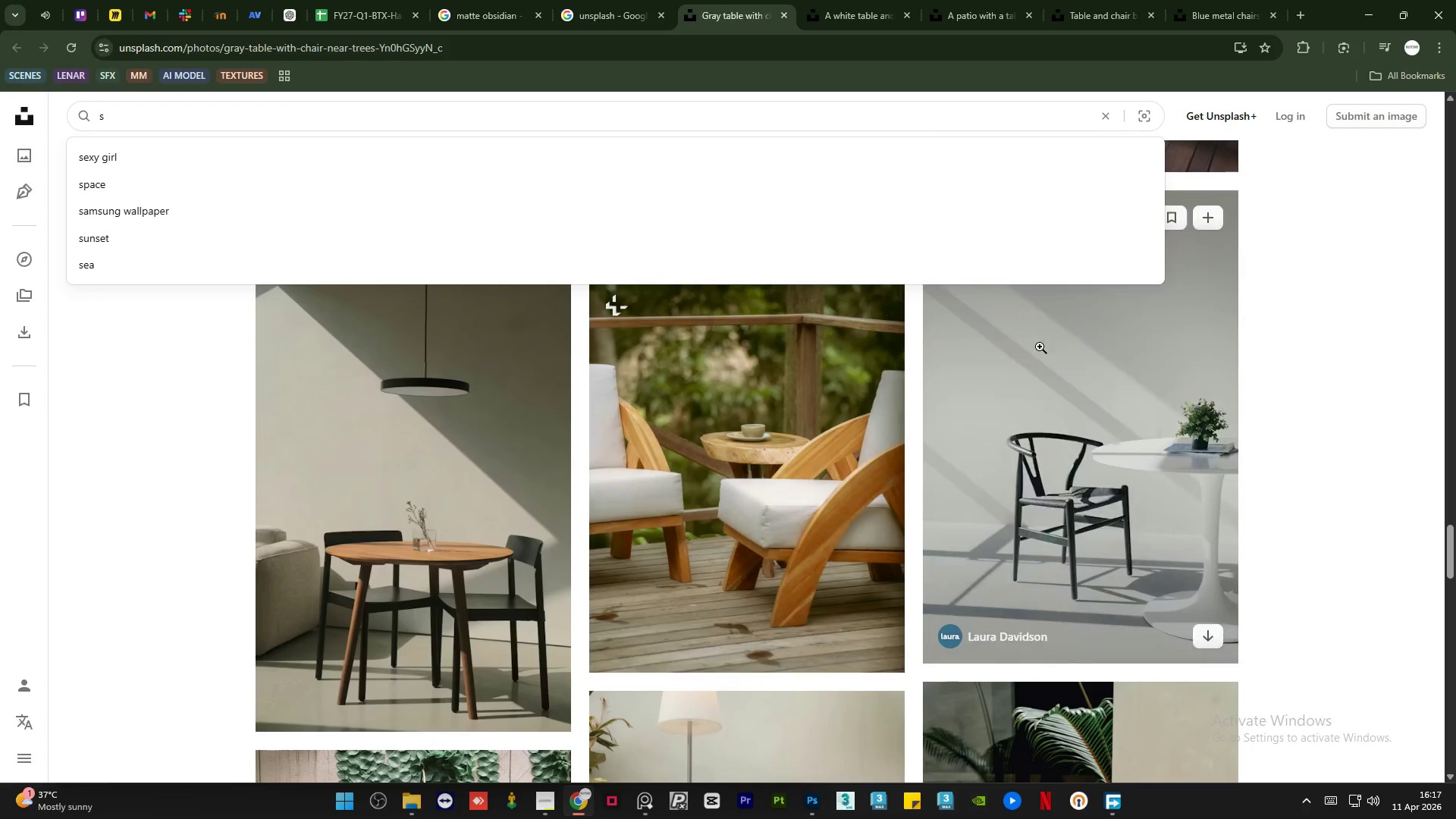 
left_click([1374, 486])
 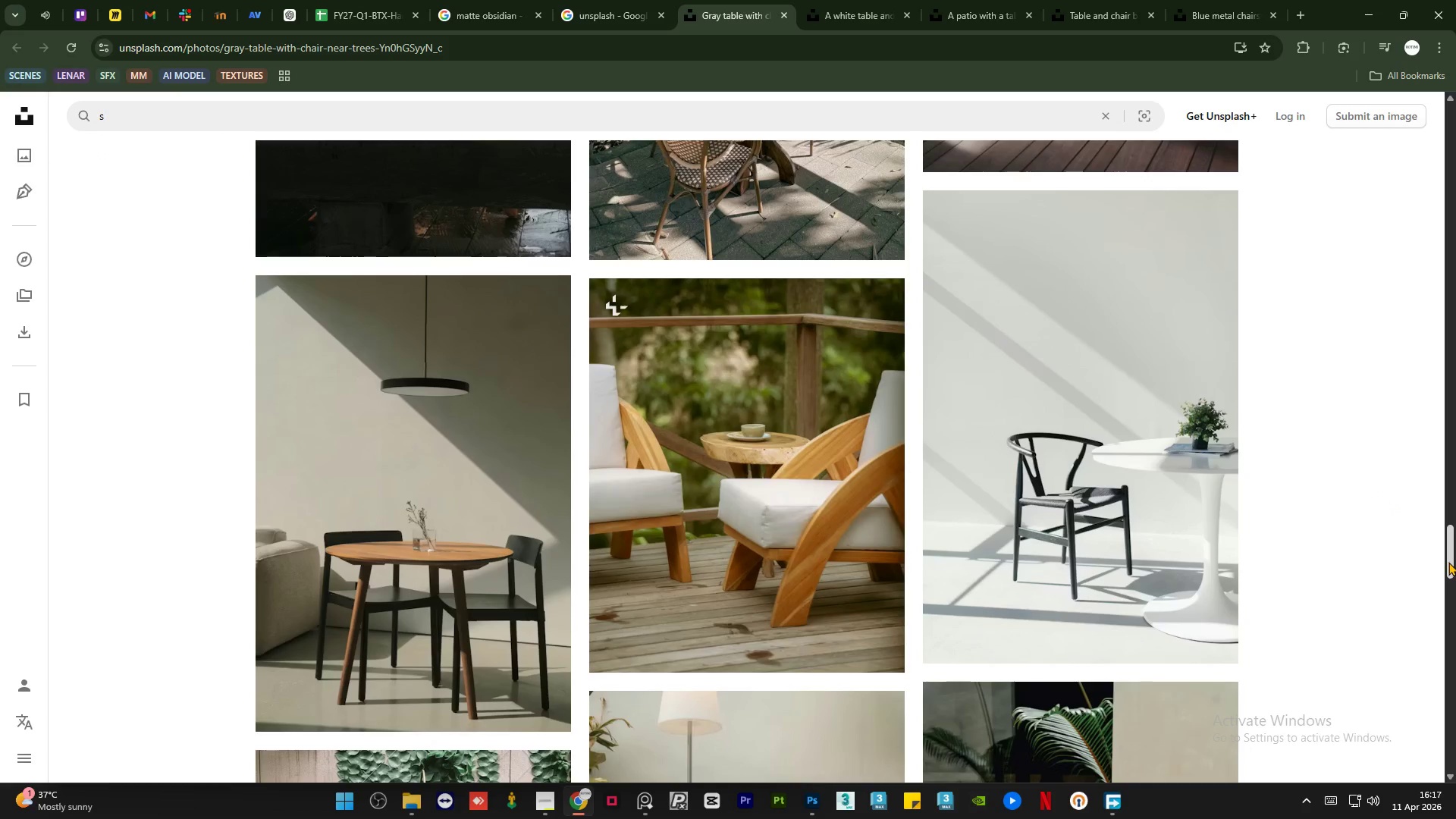 
left_click_drag(start_coordinate=[1449, 561], to_coordinate=[1455, 101])
 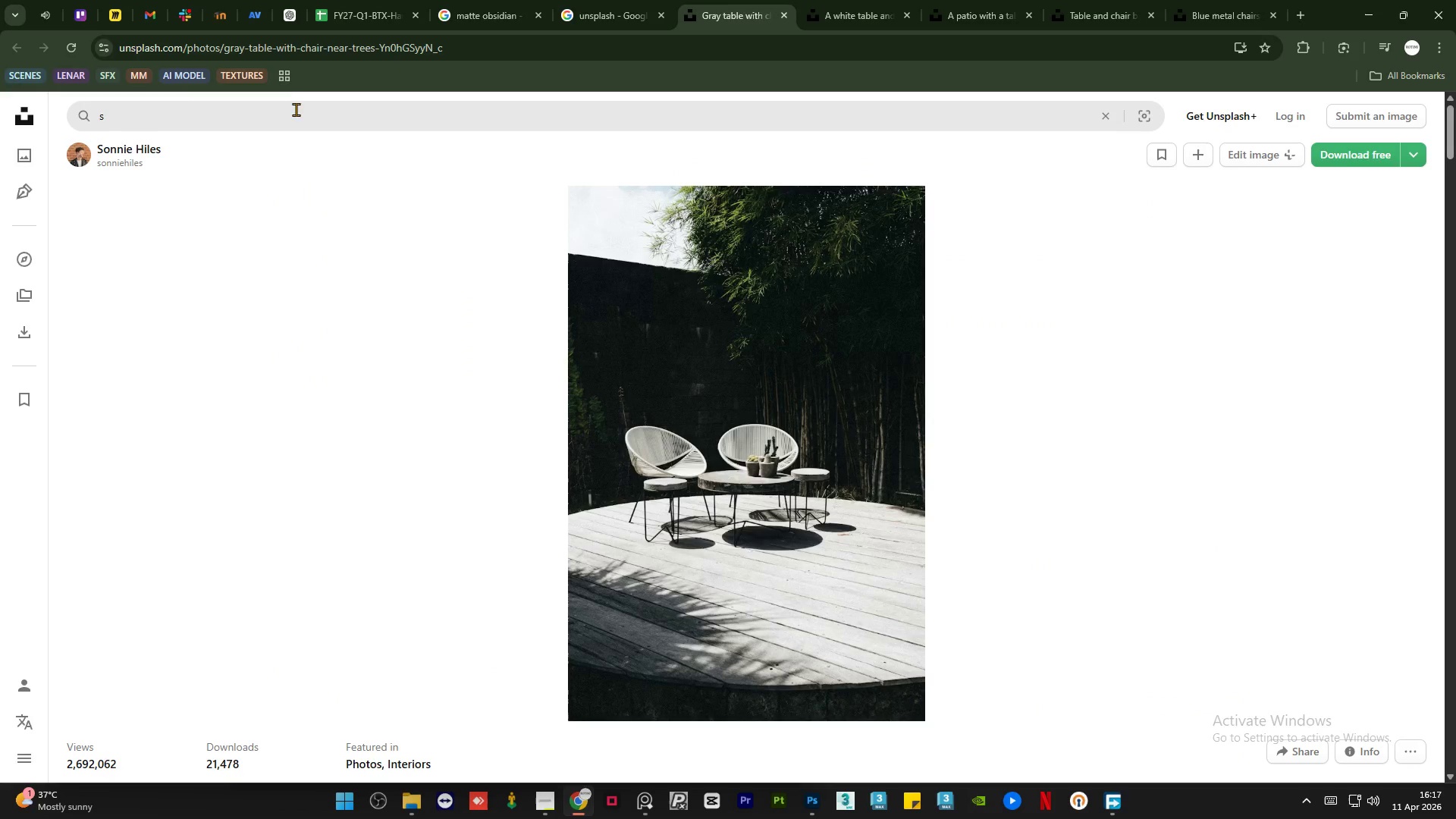 
left_click([295, 112])
 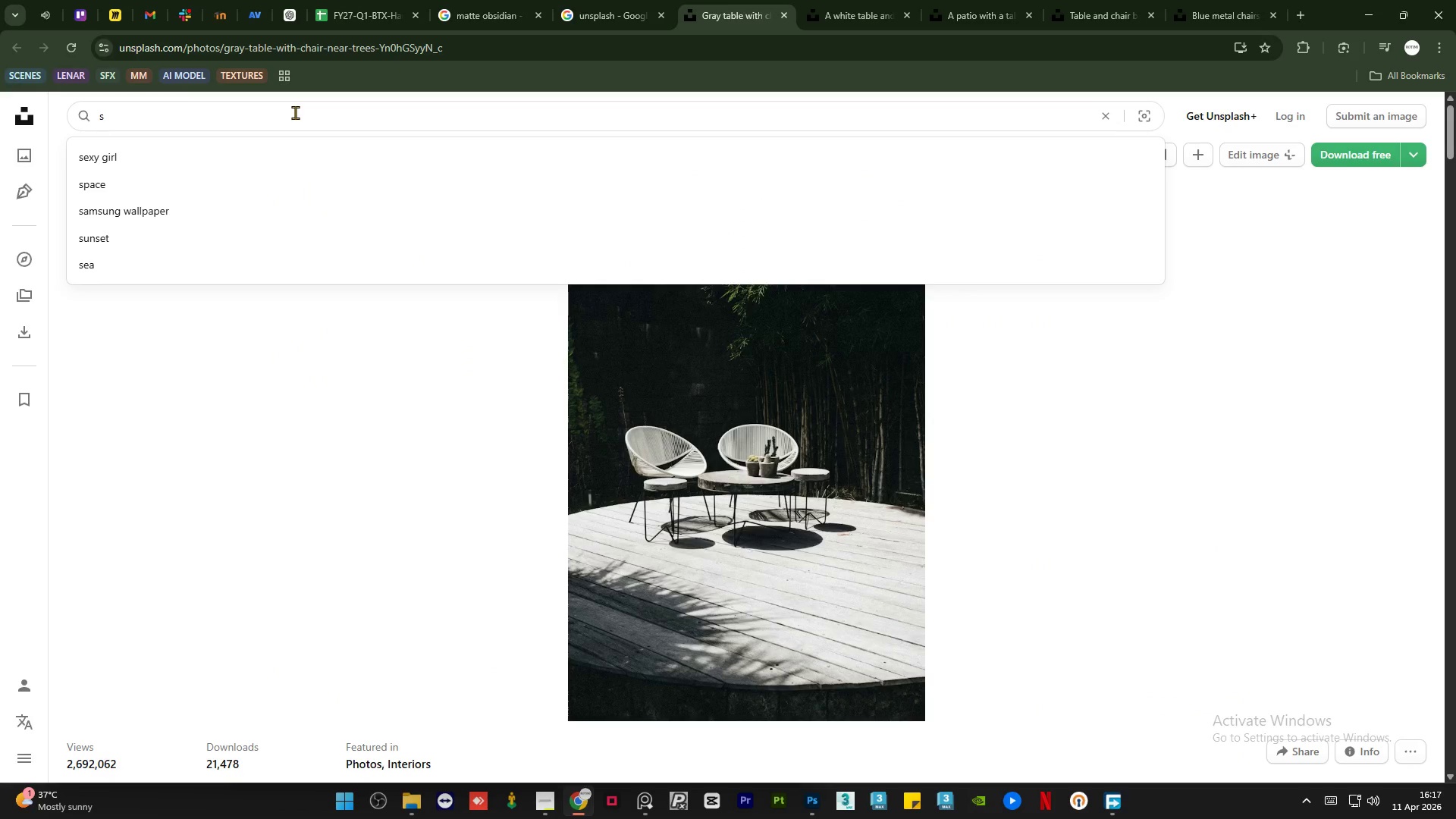 
type(olar battery)
 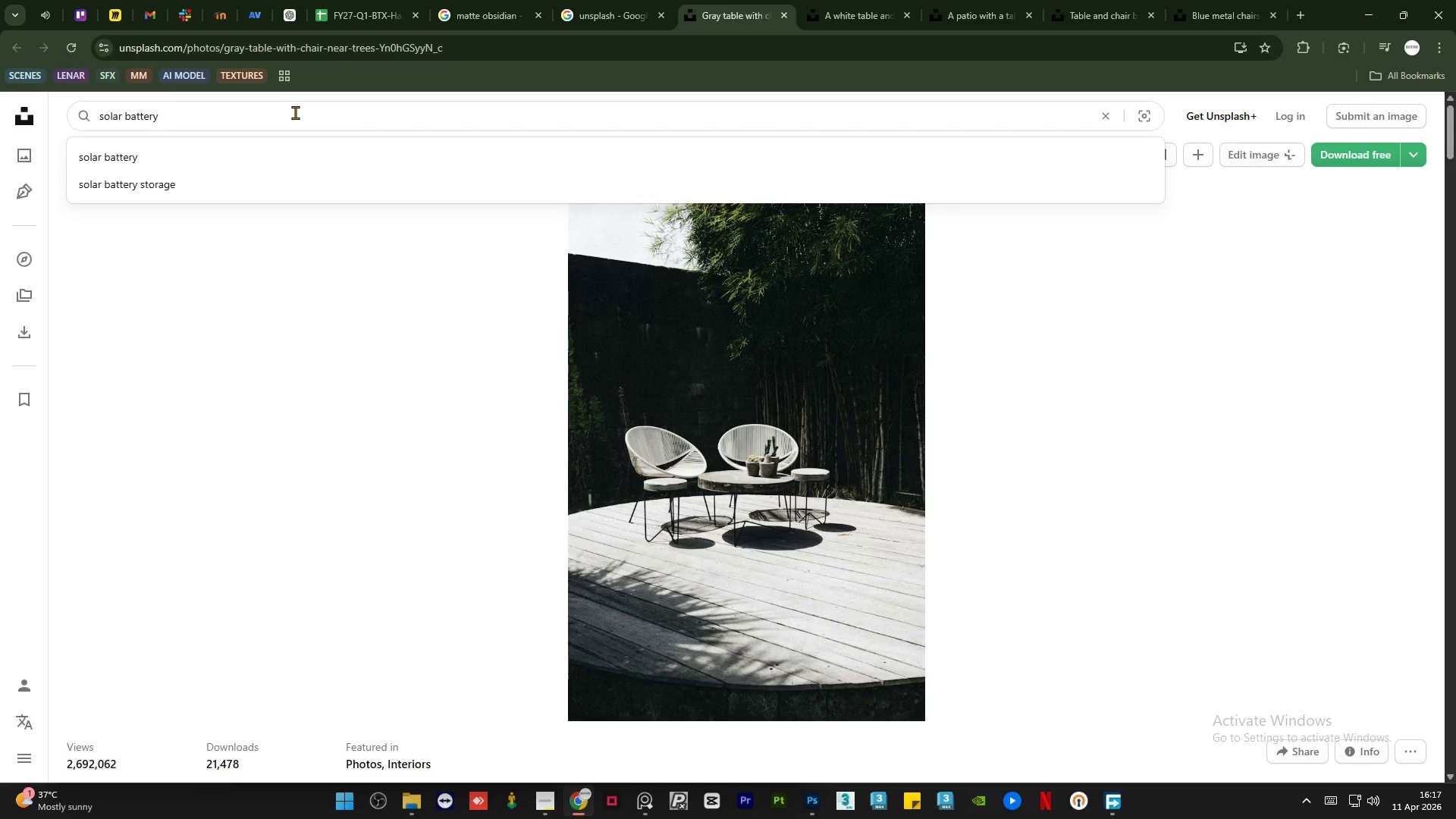 
key(Enter)
 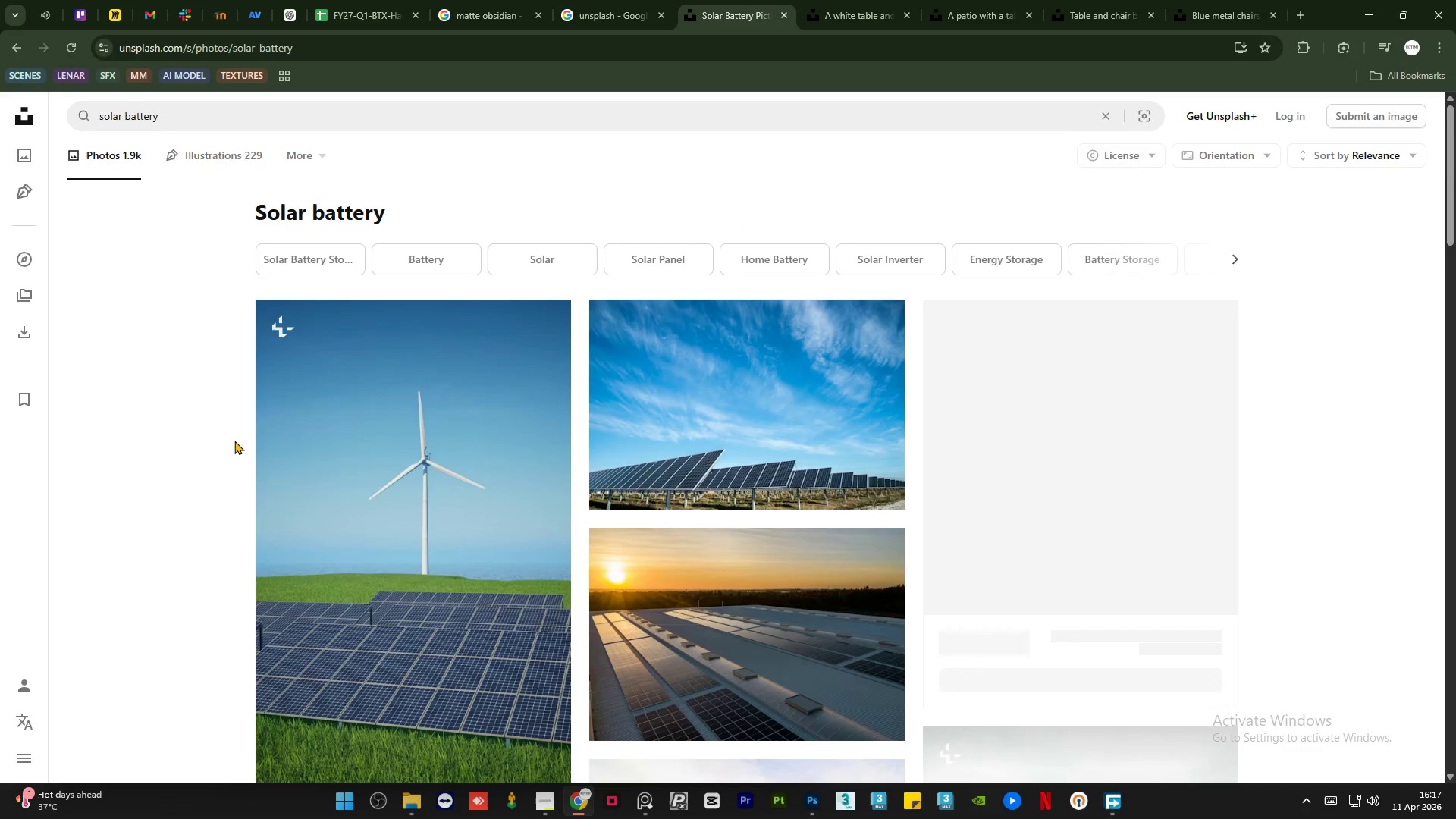 
scroll: coordinate [234, 434], scroll_direction: down, amount: 13.0
 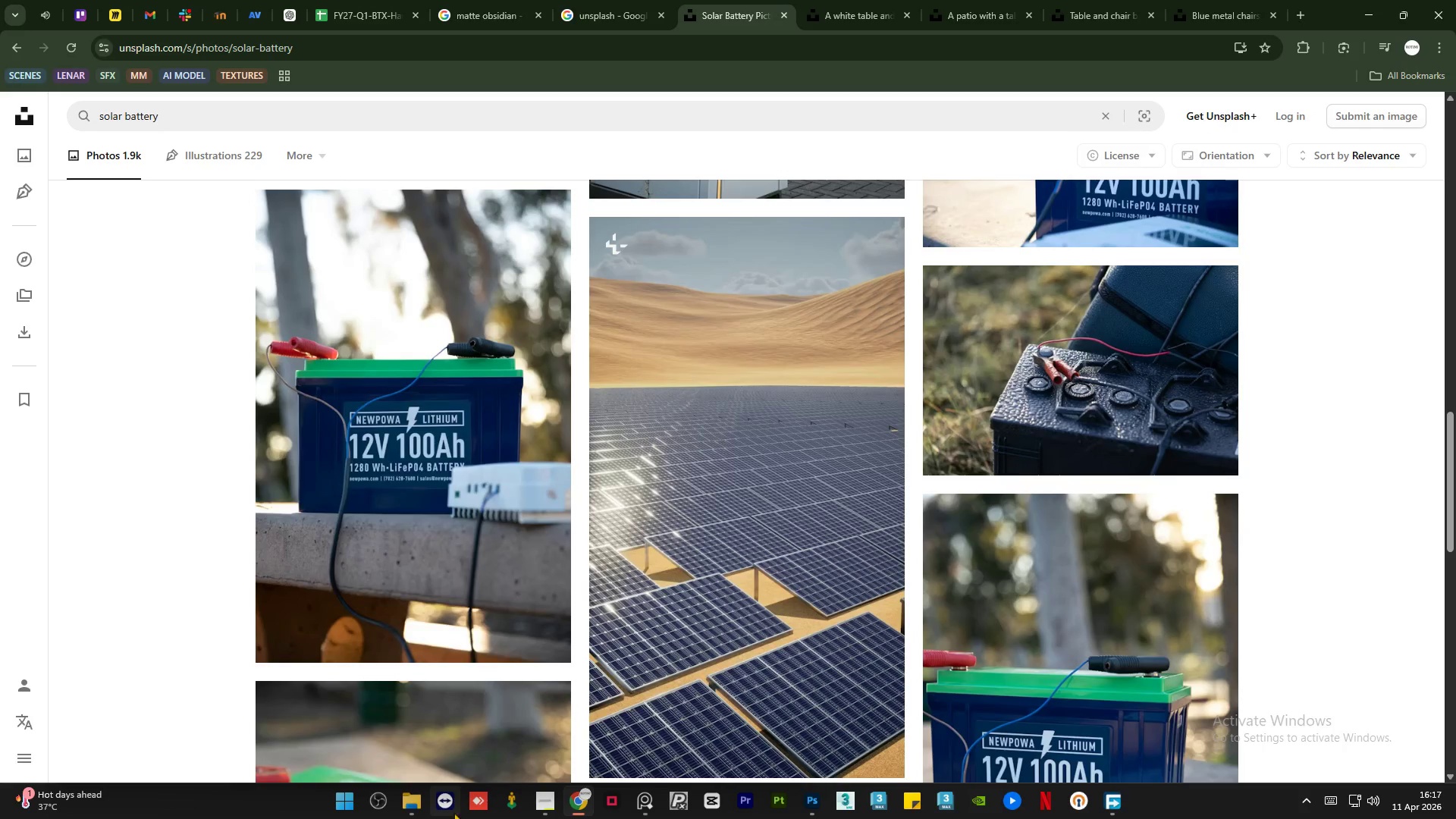 
left_click([410, 808])
 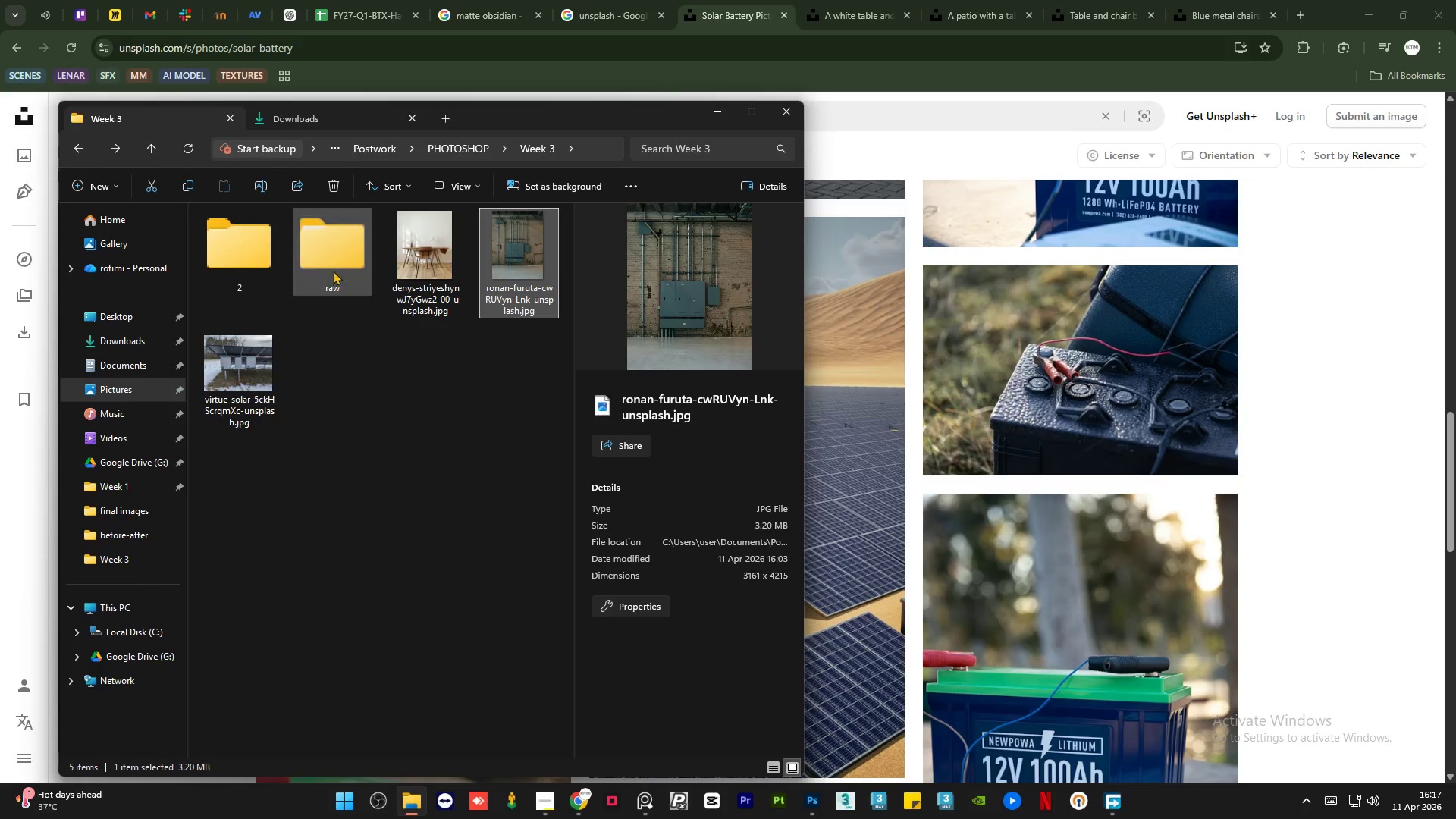 
double_click([265, 262])
 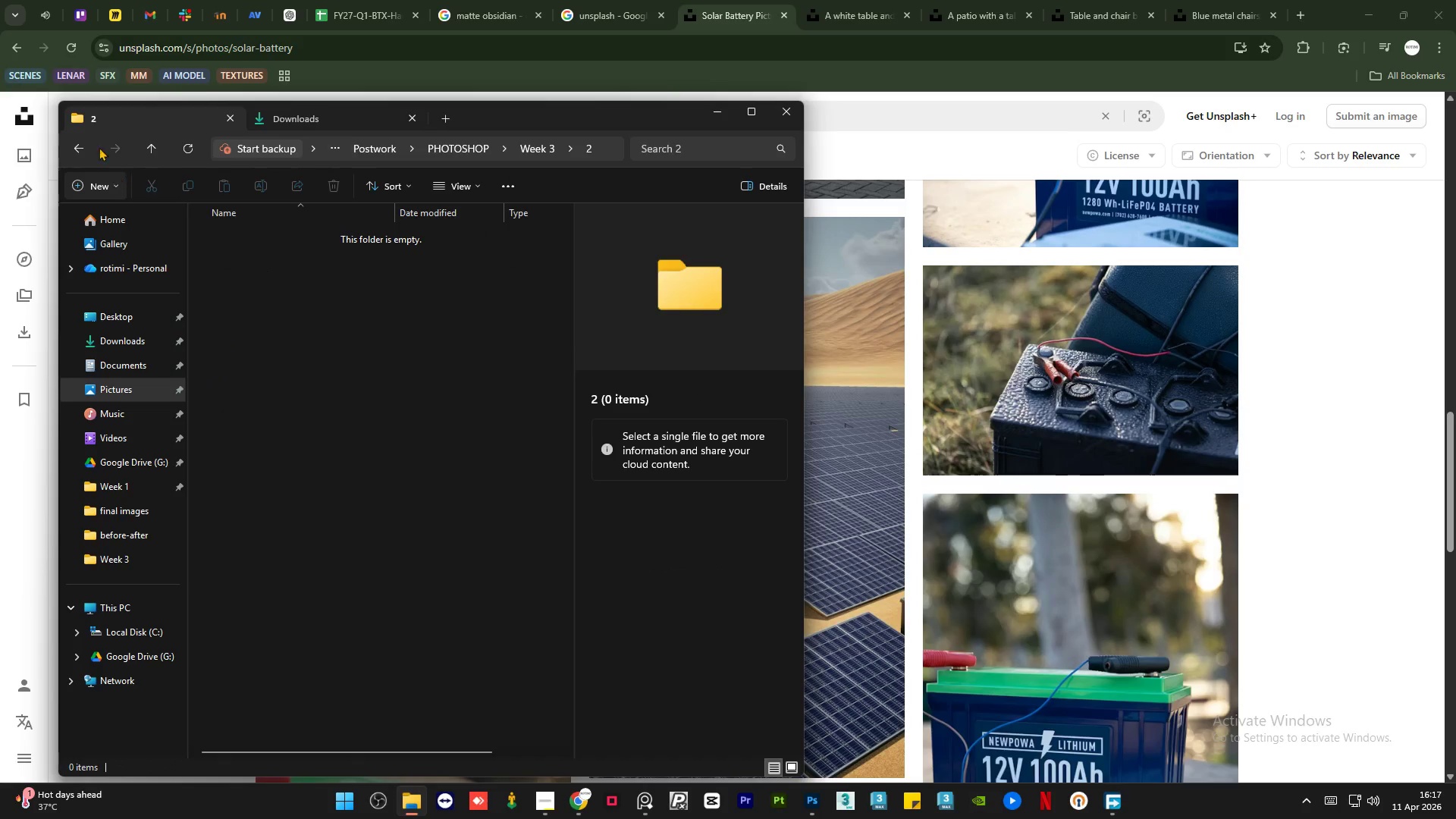 
left_click([80, 141])
 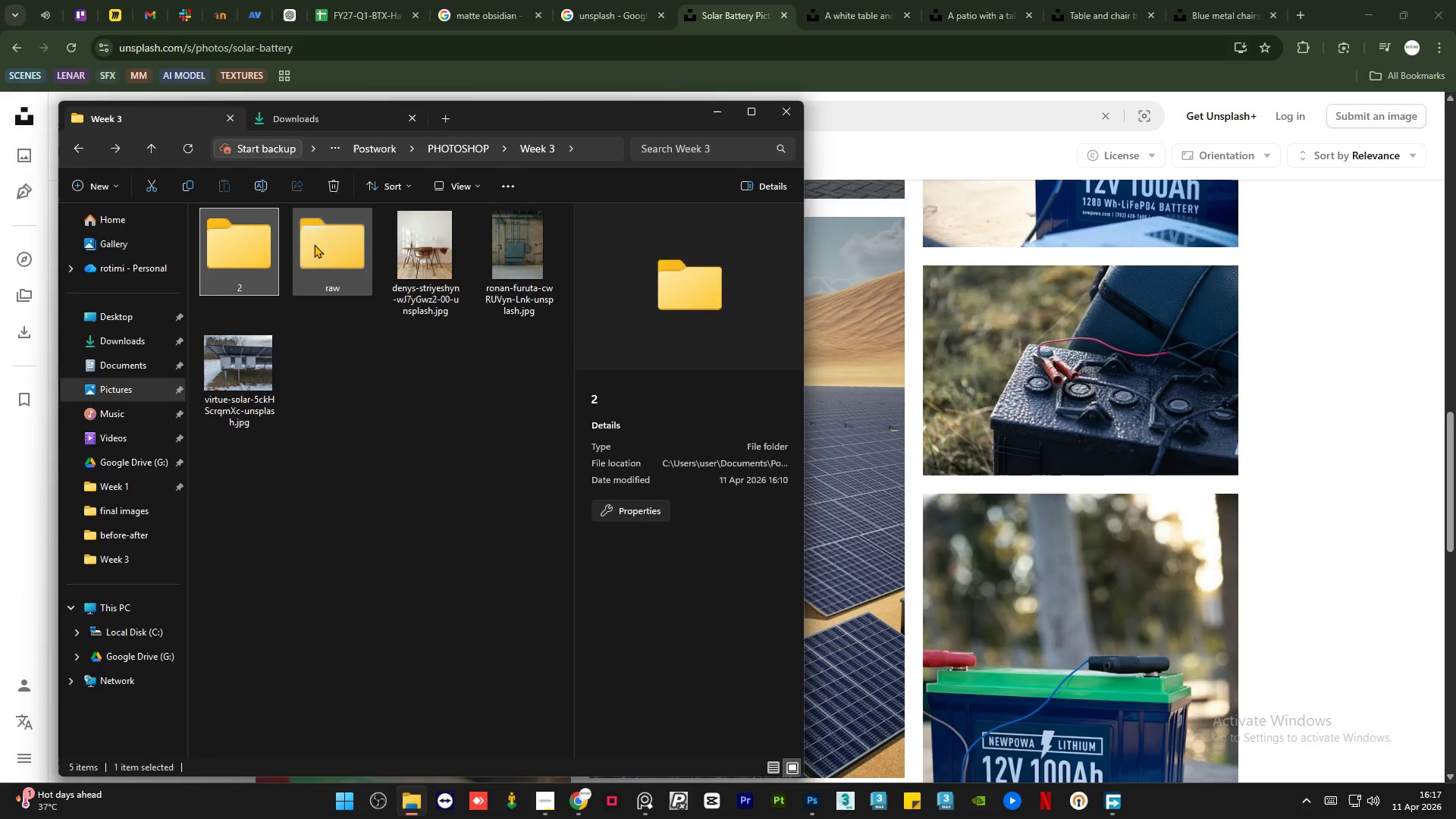 
double_click([314, 244])
 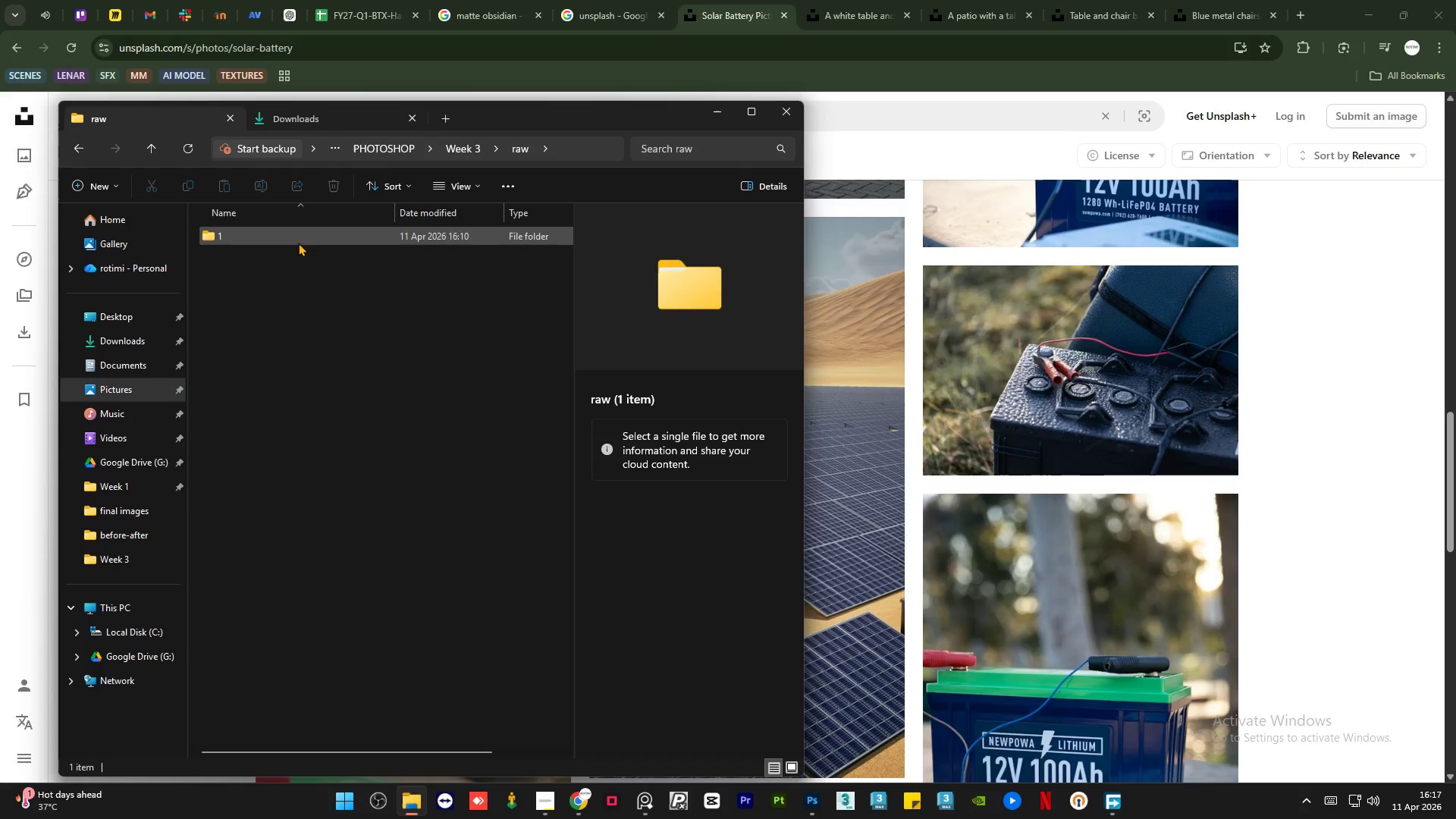 
double_click([298, 243])
 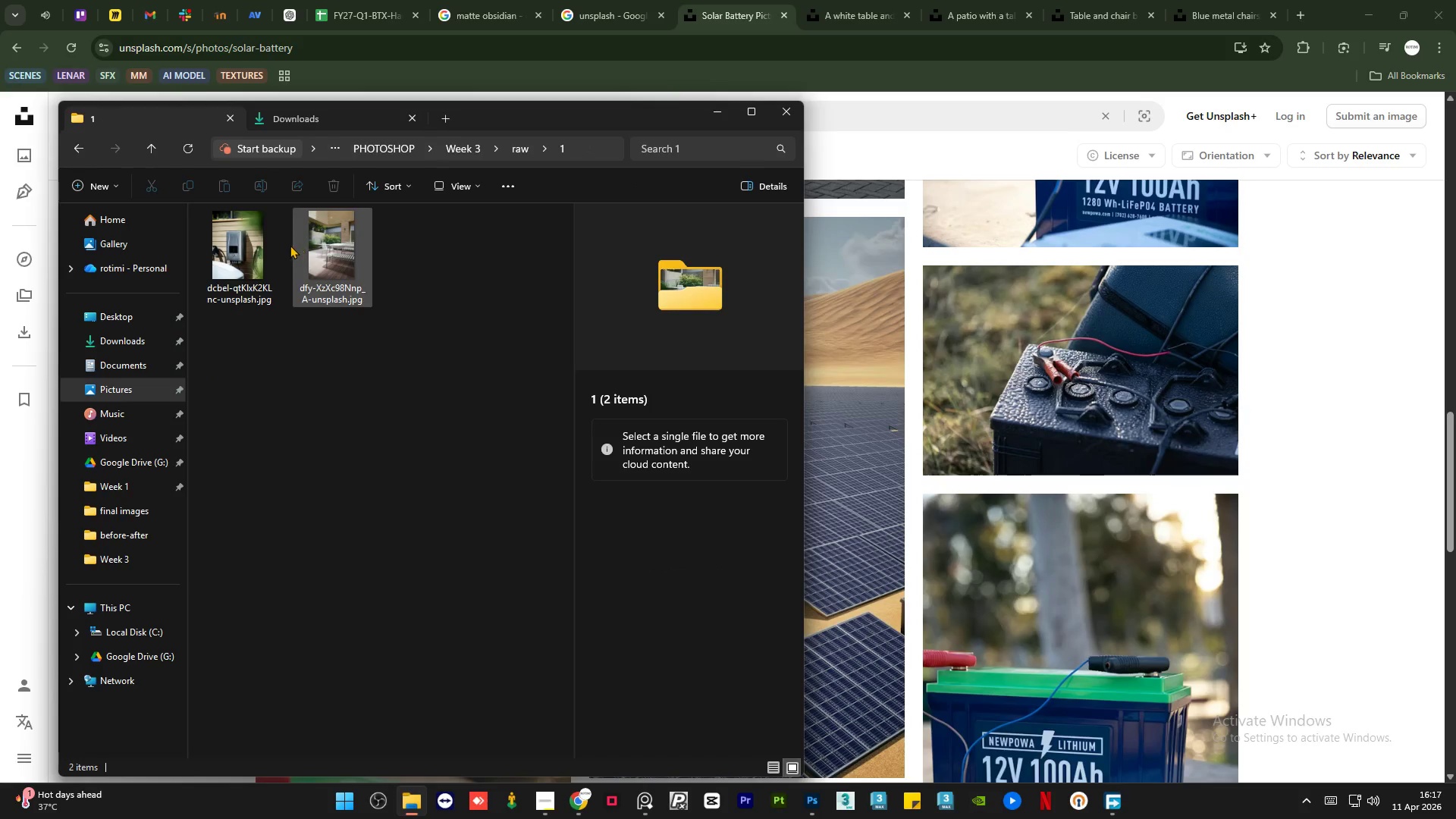 
left_click([264, 246])
 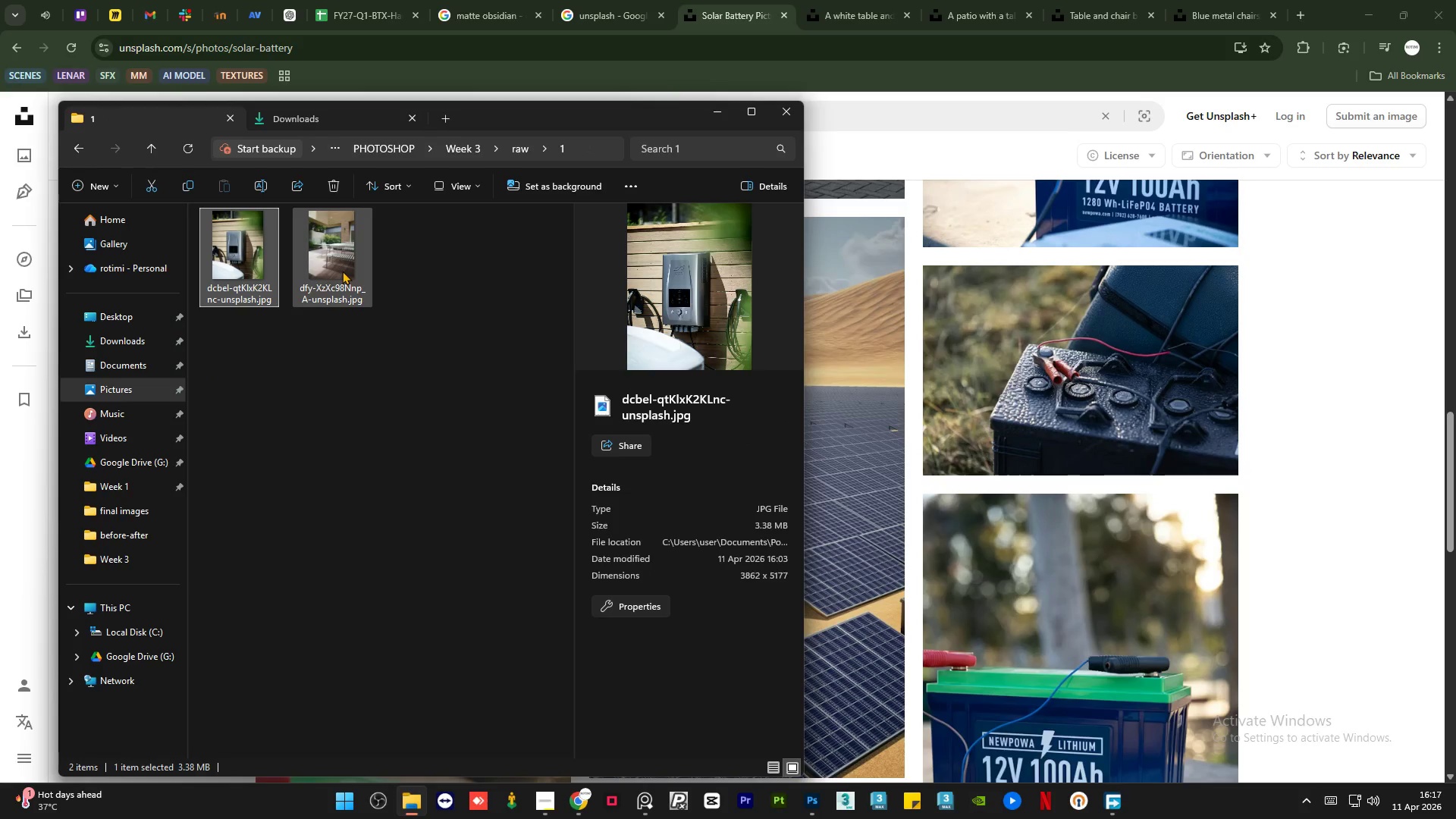 
left_click([342, 271])
 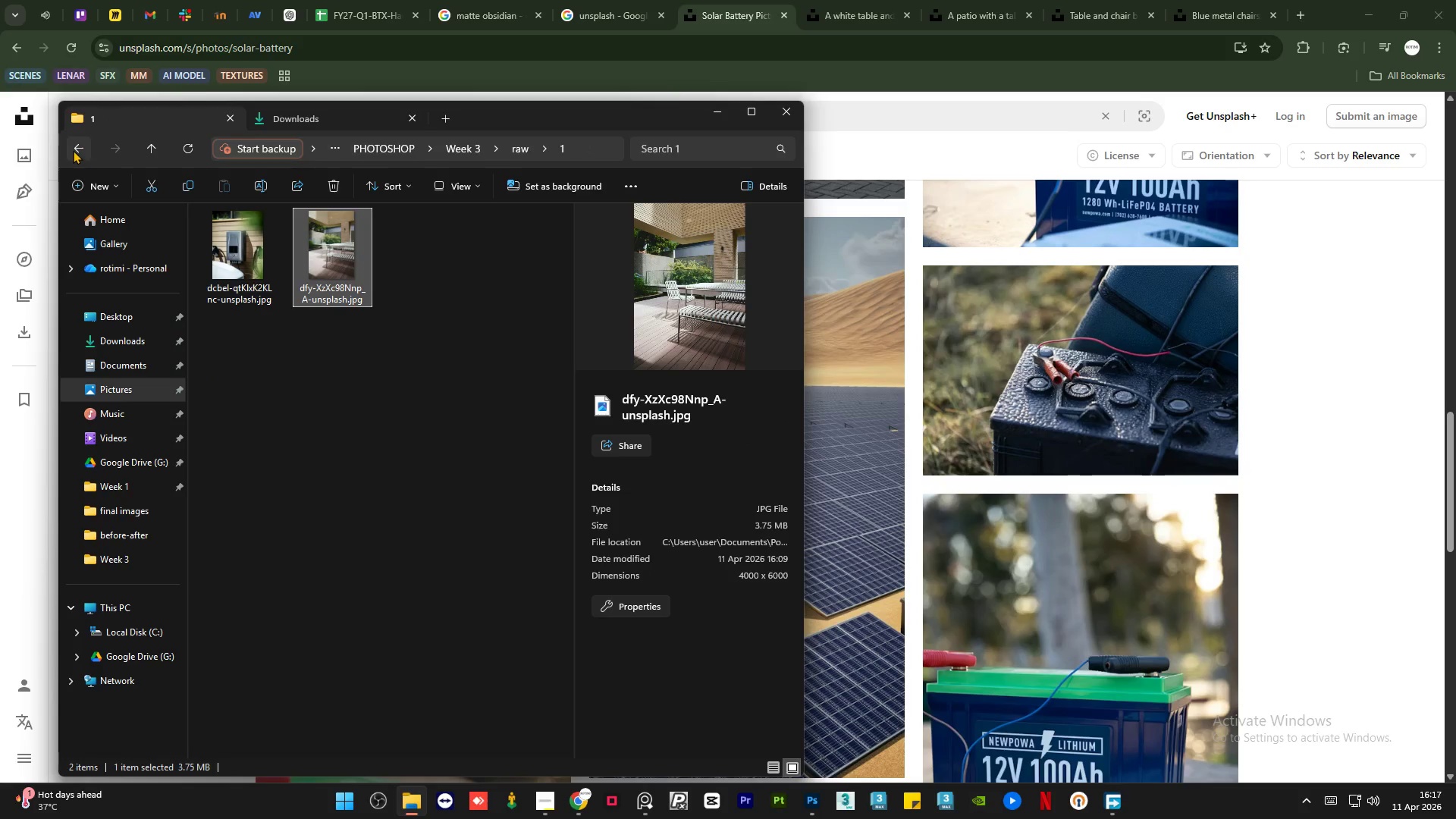 
double_click([74, 150])
 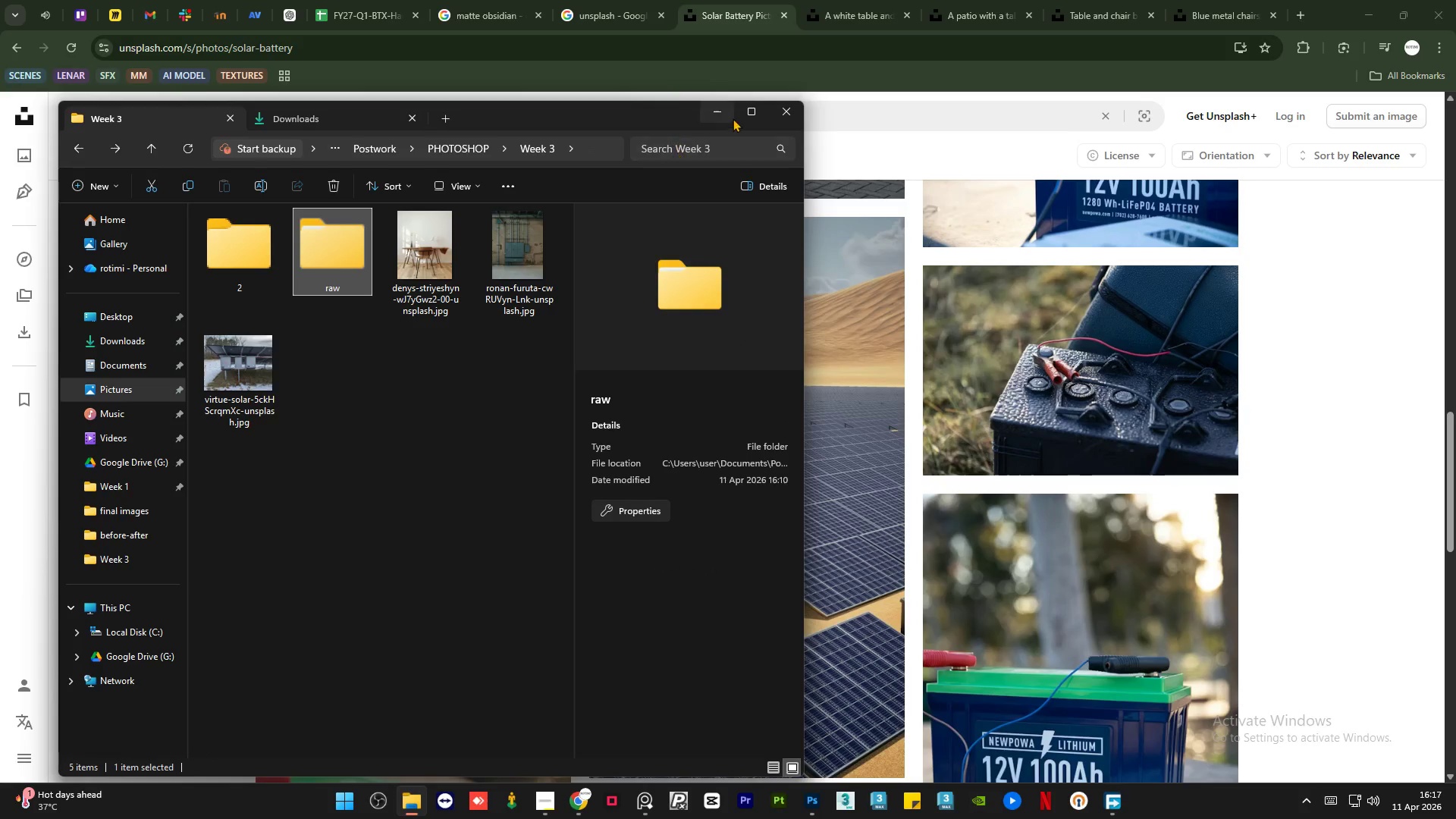 
left_click([718, 115])
 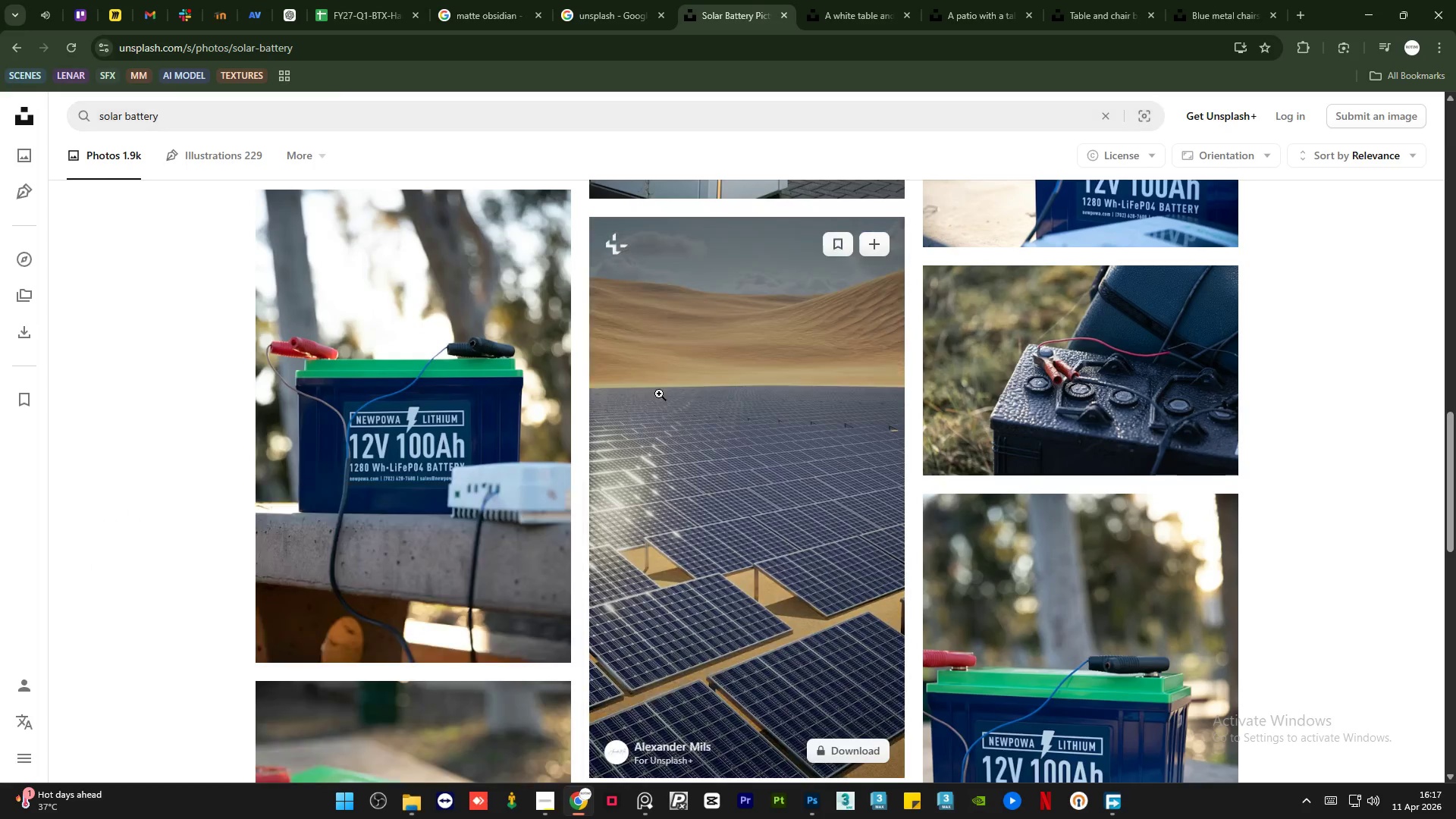 
scroll: coordinate [629, 428], scroll_direction: down, amount: 12.0
 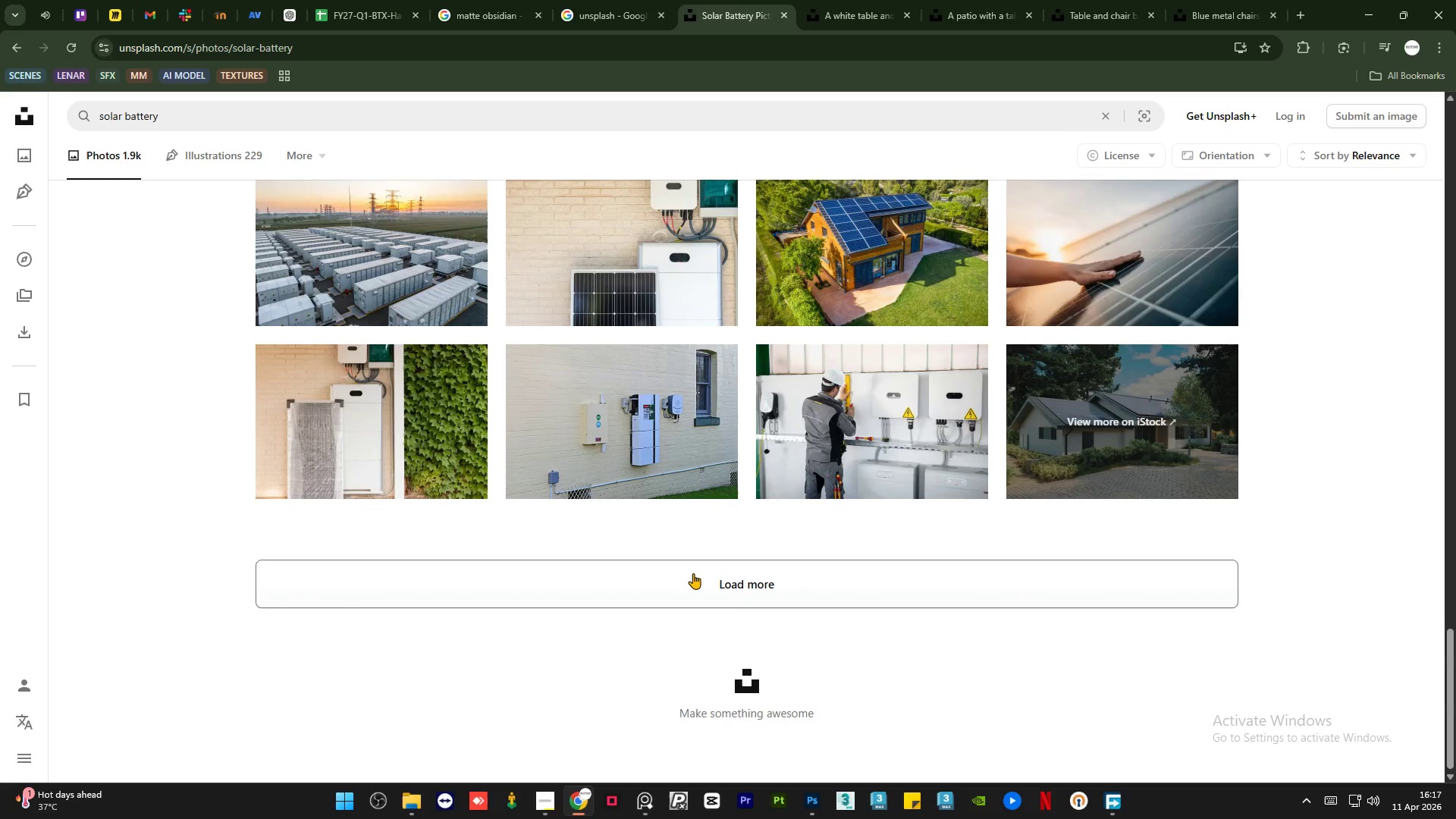 
scroll: coordinate [375, 444], scroll_direction: up, amount: 3.0
 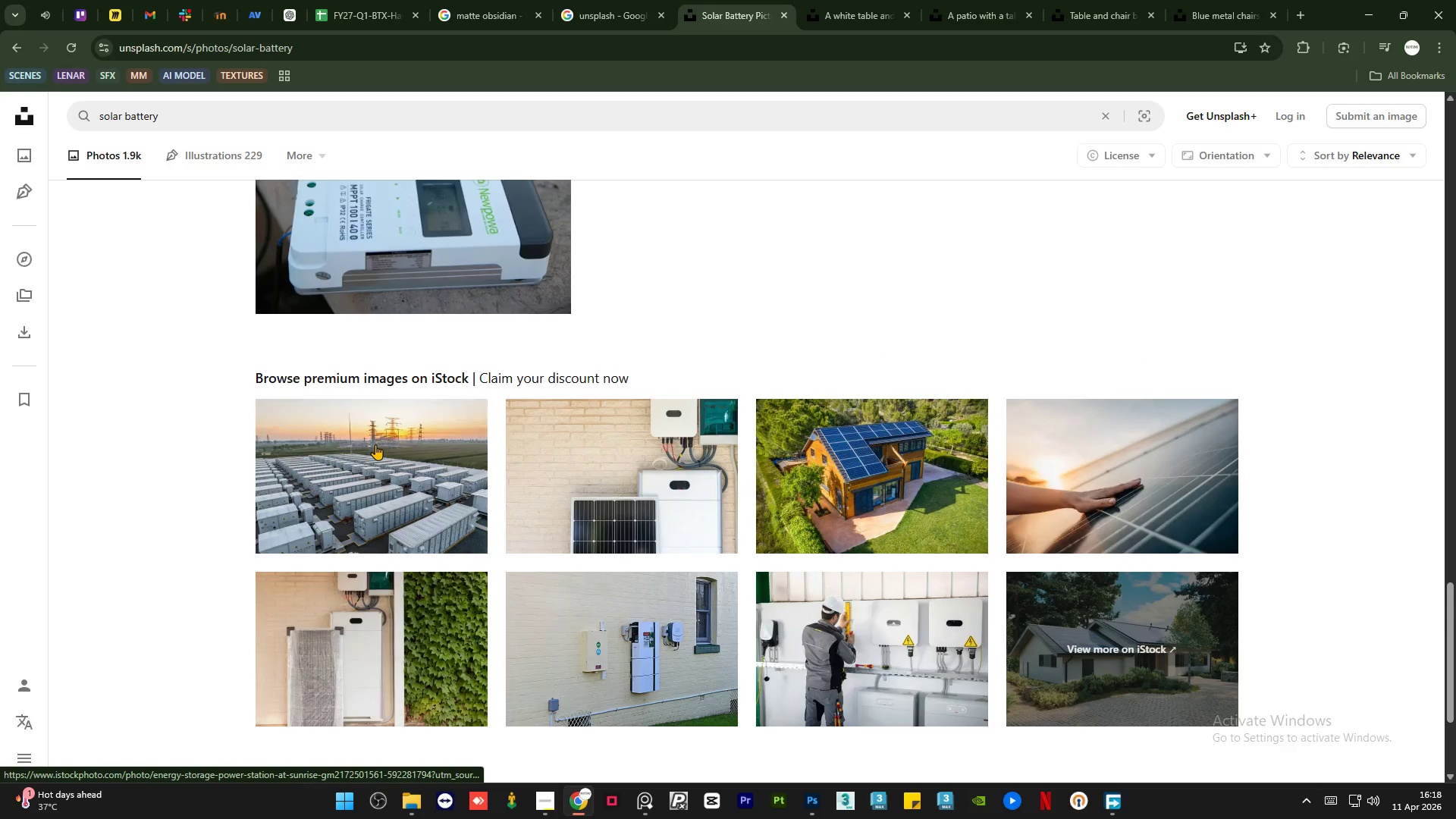 
scroll: coordinate [375, 444], scroll_direction: down, amount: 2.0
 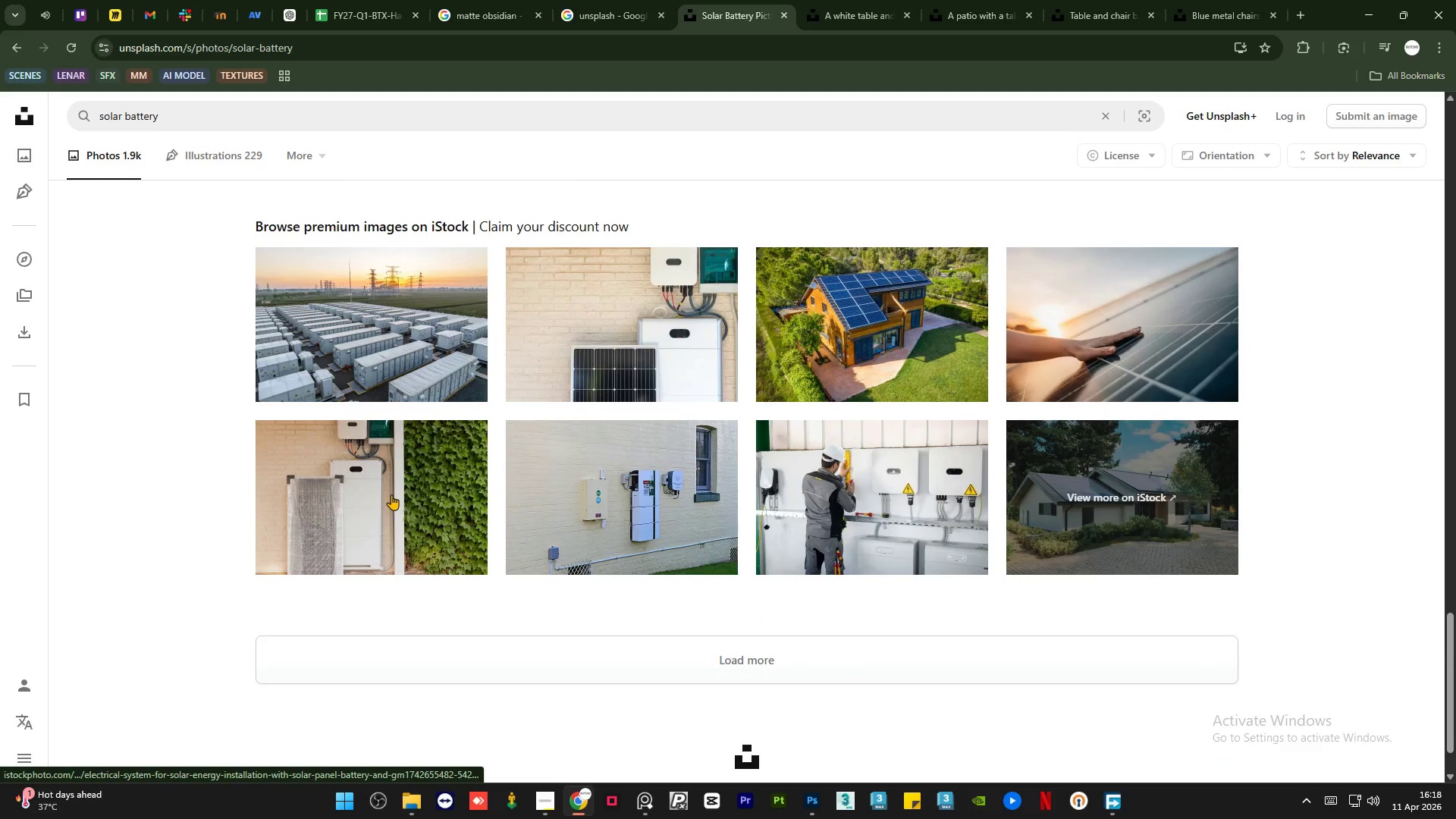 
middle_click([391, 494])
 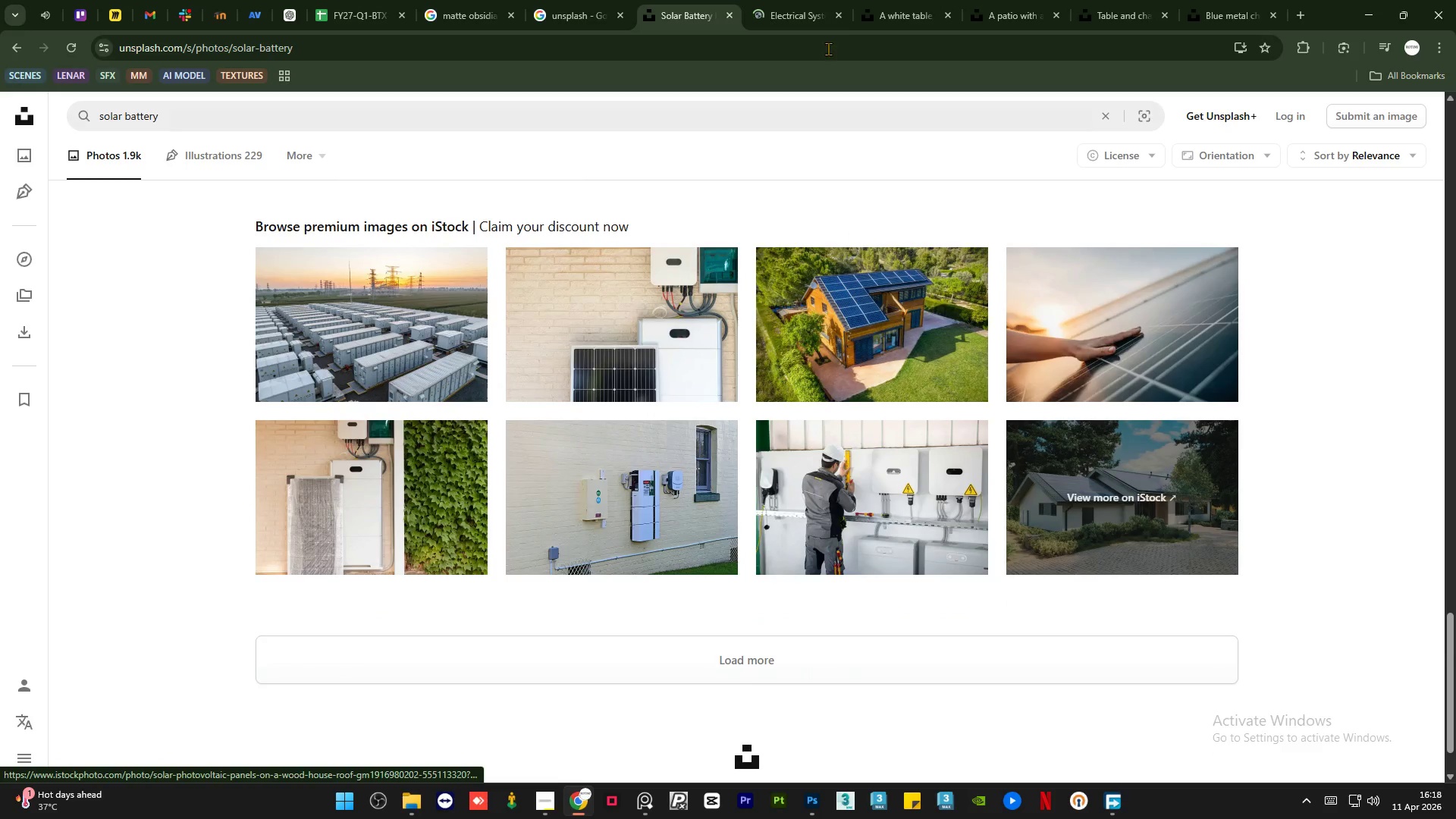 
left_click([809, 0])
 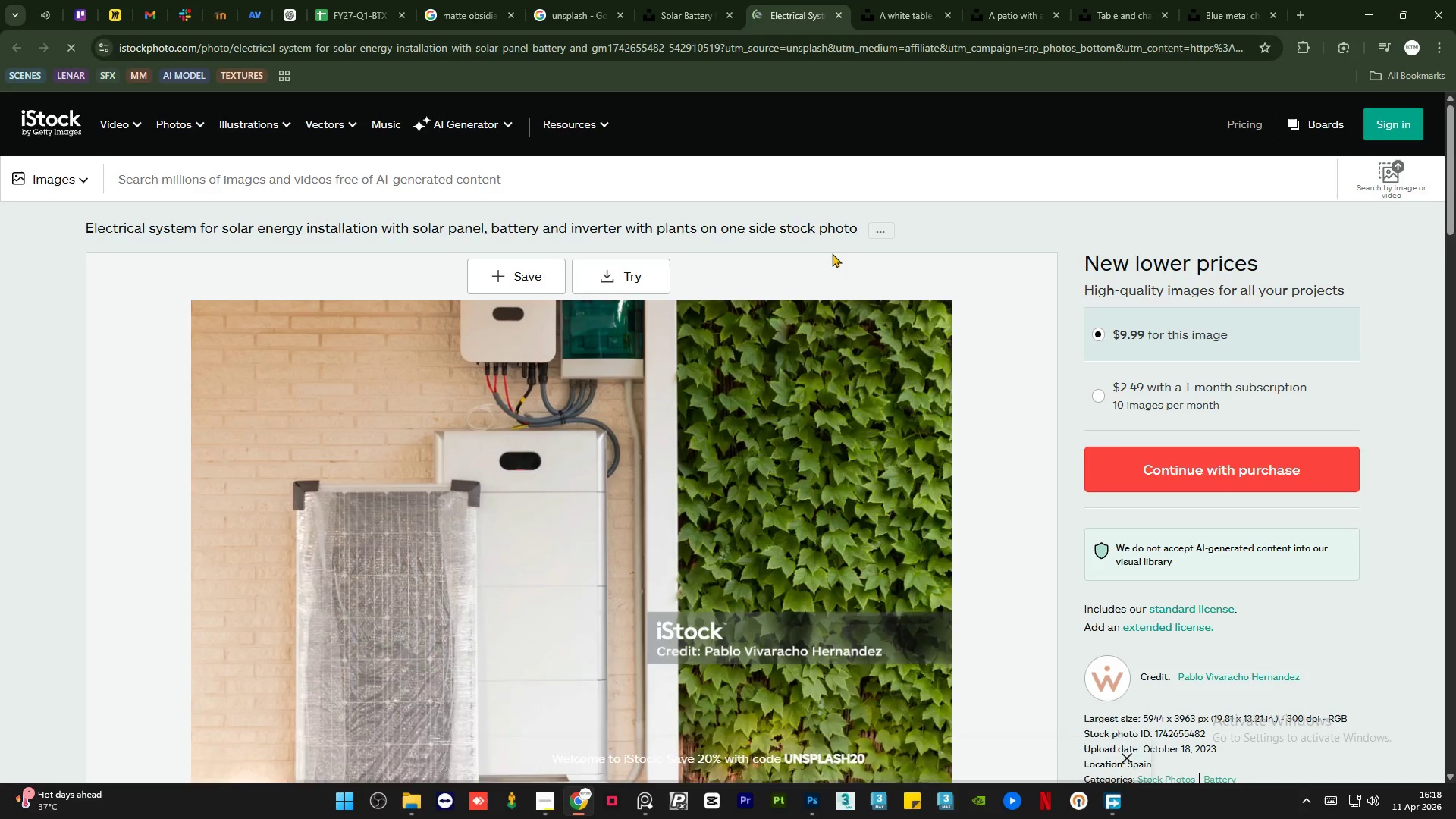 
scroll: coordinate [821, 328], scroll_direction: down, amount: 2.0
 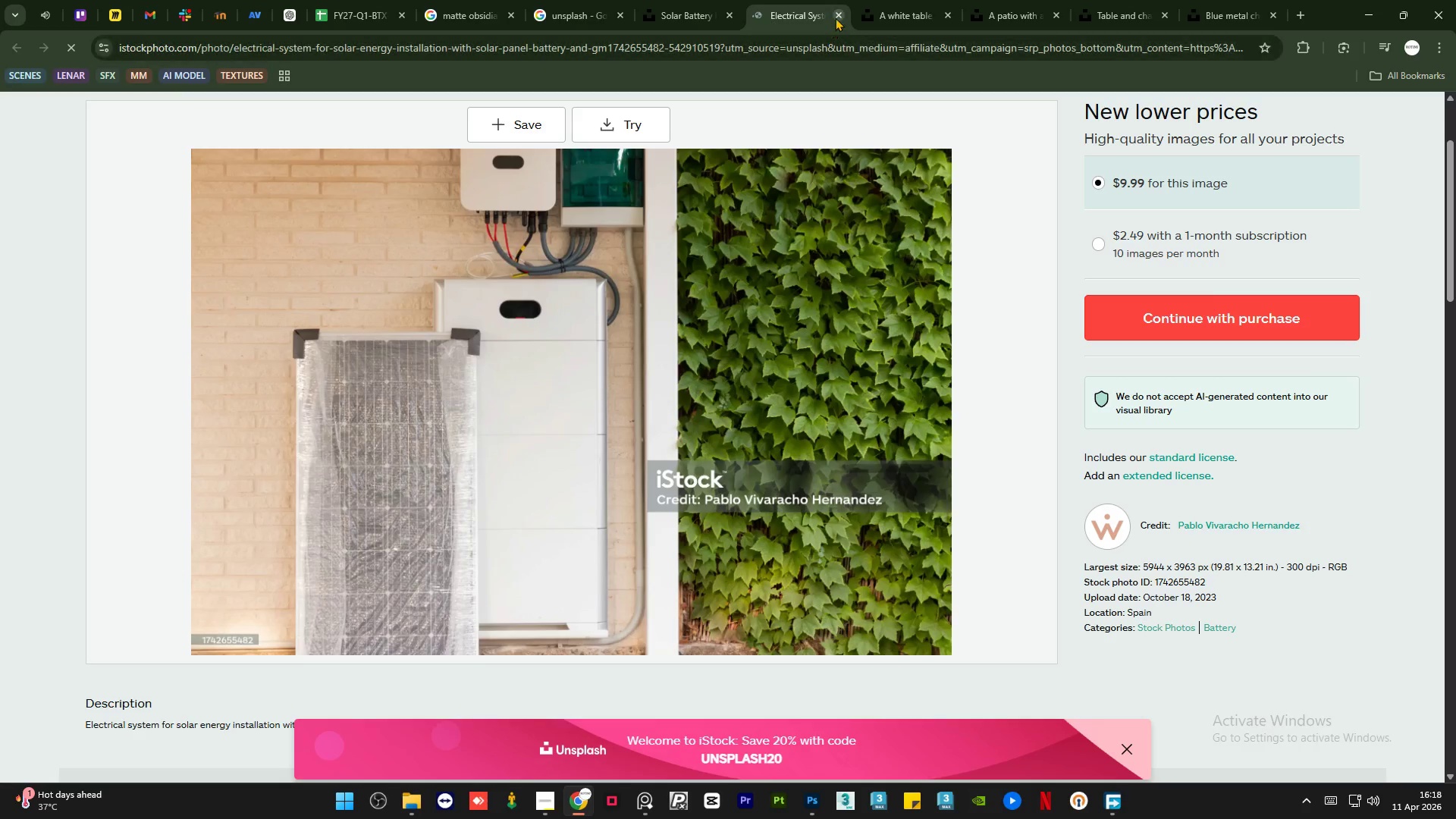 
left_click([835, 17])
 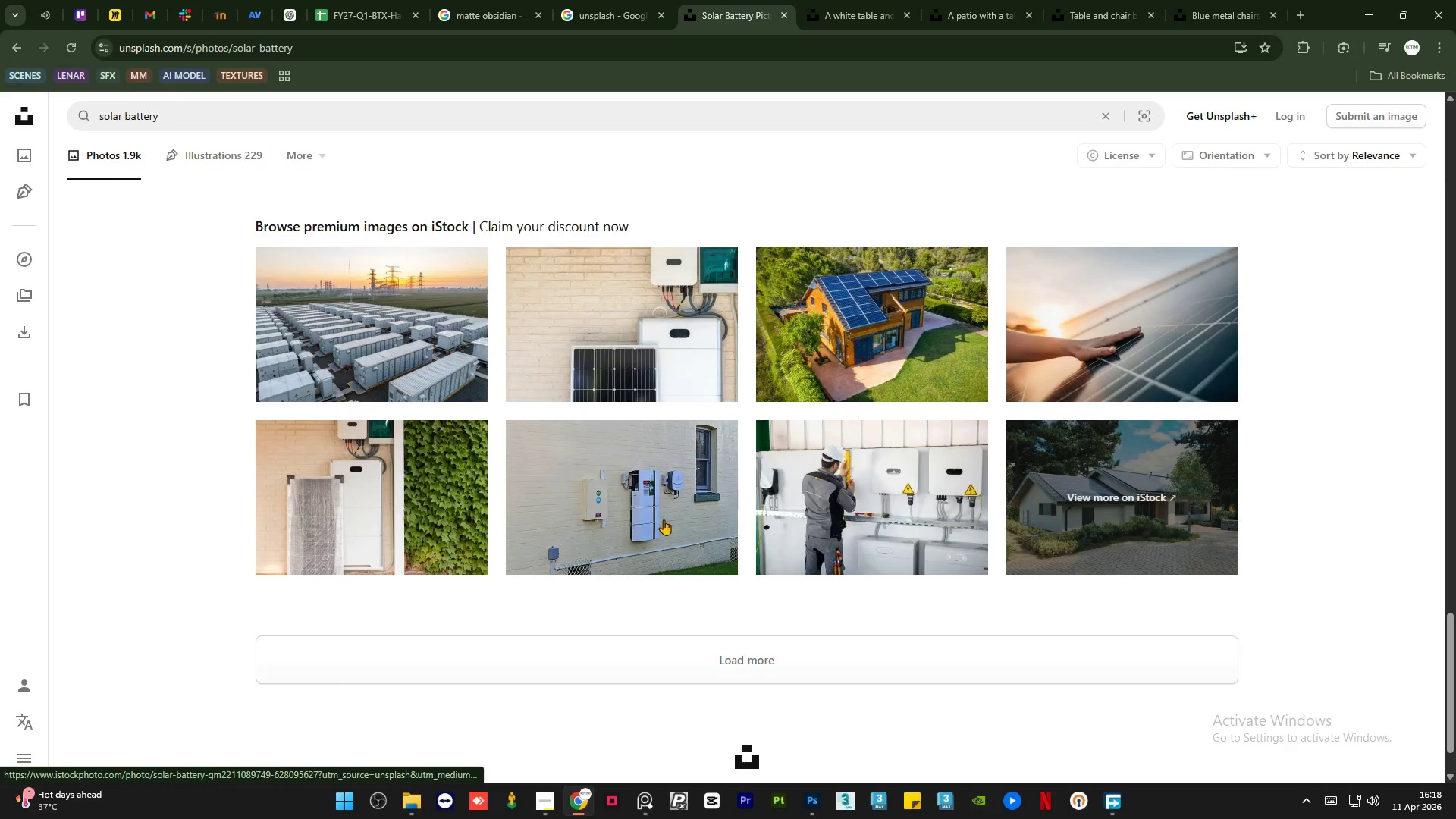 
left_click([713, 662])
 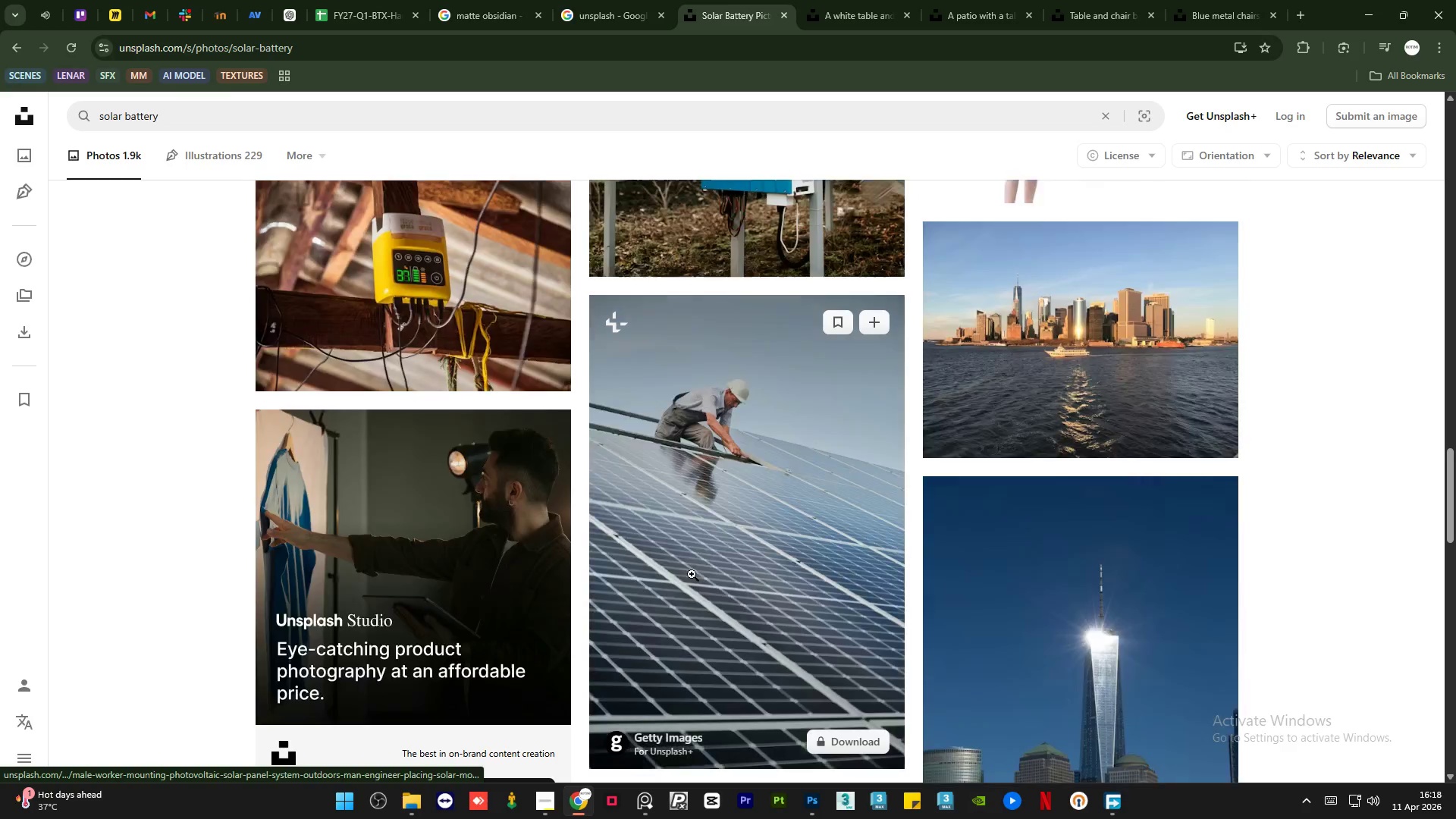 
scroll: coordinate [632, 543], scroll_direction: up, amount: 9.0
 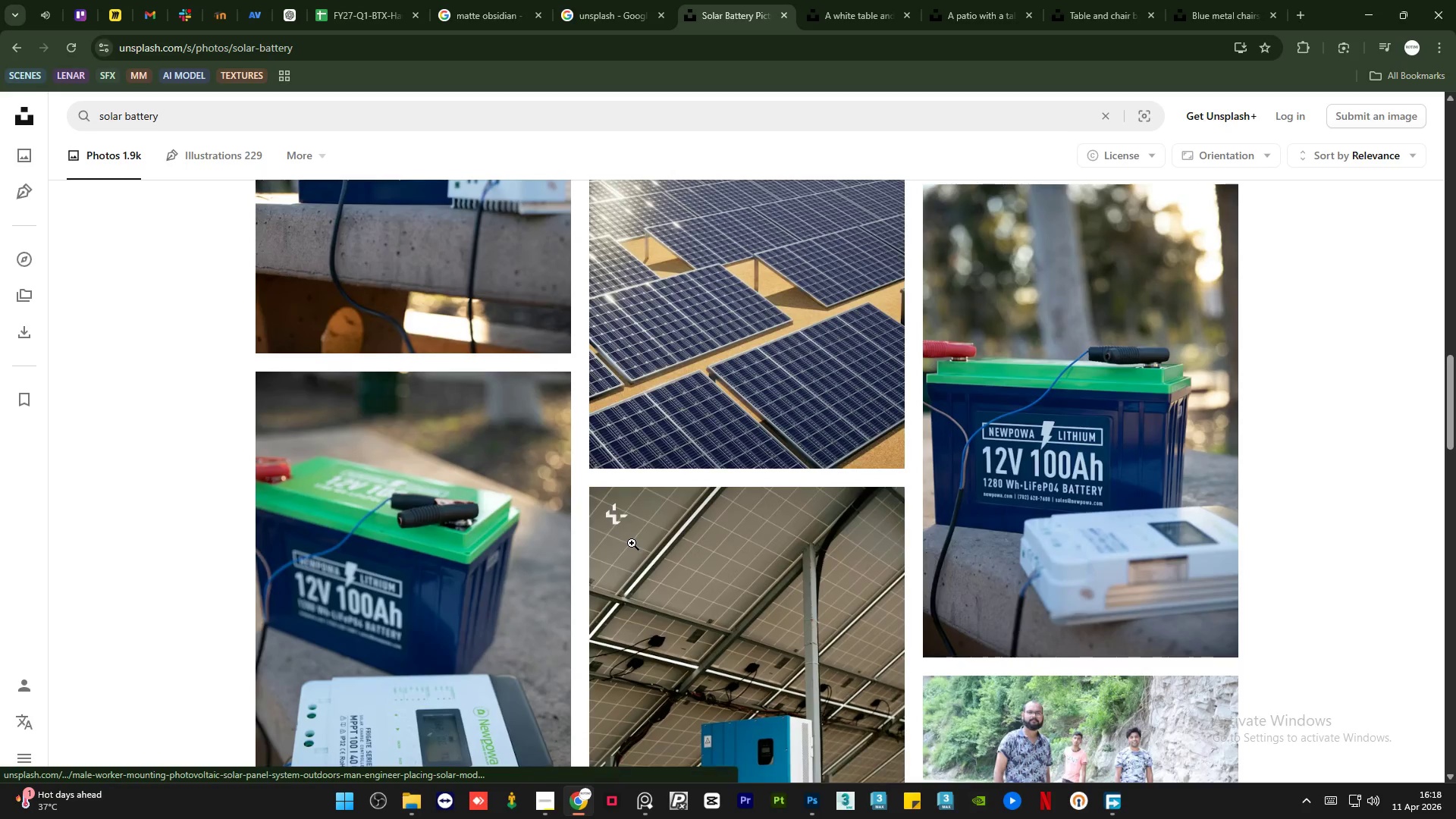 
scroll: coordinate [1014, 560], scroll_direction: down, amount: 18.0
 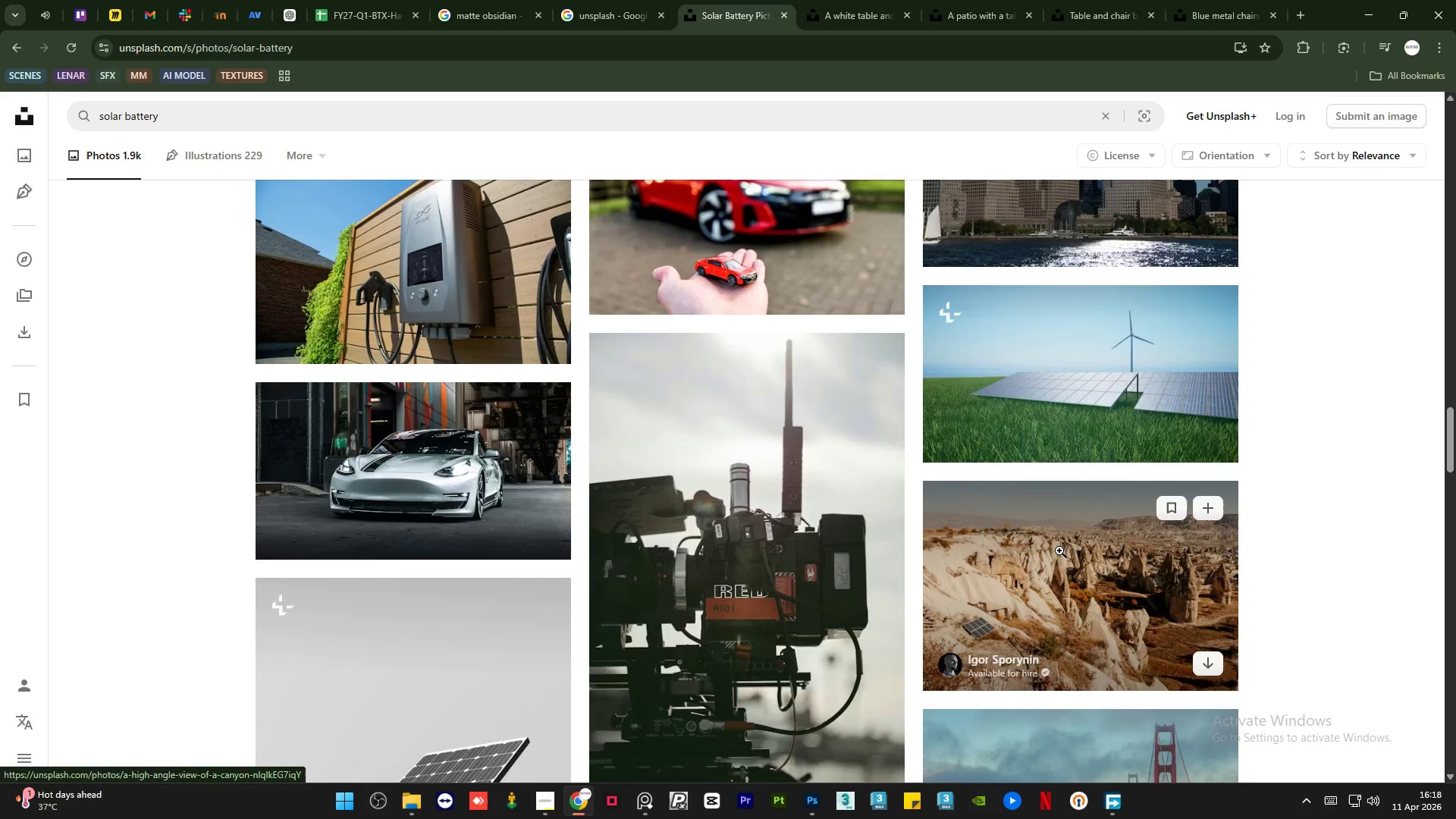 
scroll: coordinate [1055, 549], scroll_direction: up, amount: 2.0
 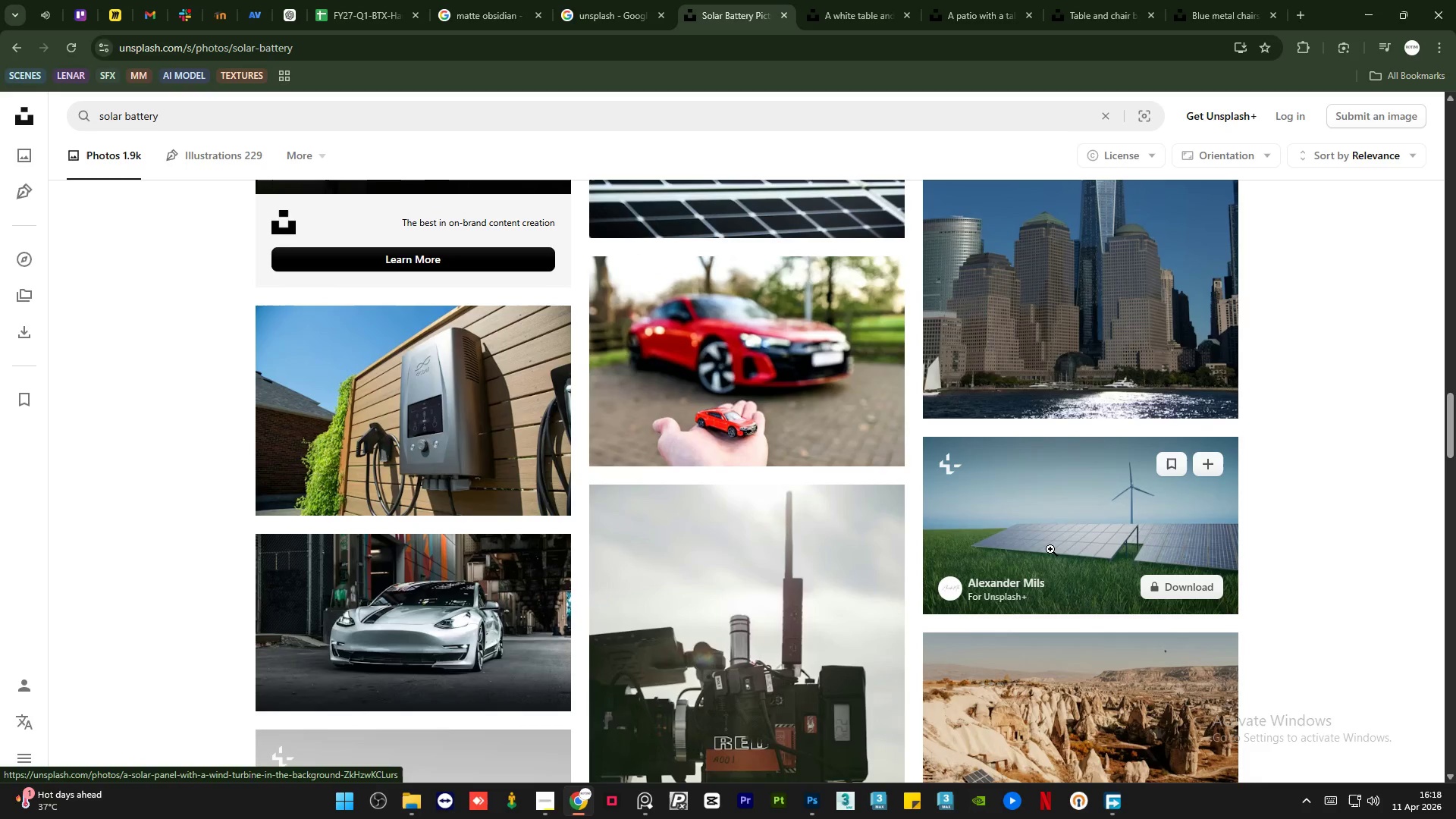 
scroll: coordinate [1024, 570], scroll_direction: down, amount: 20.0
 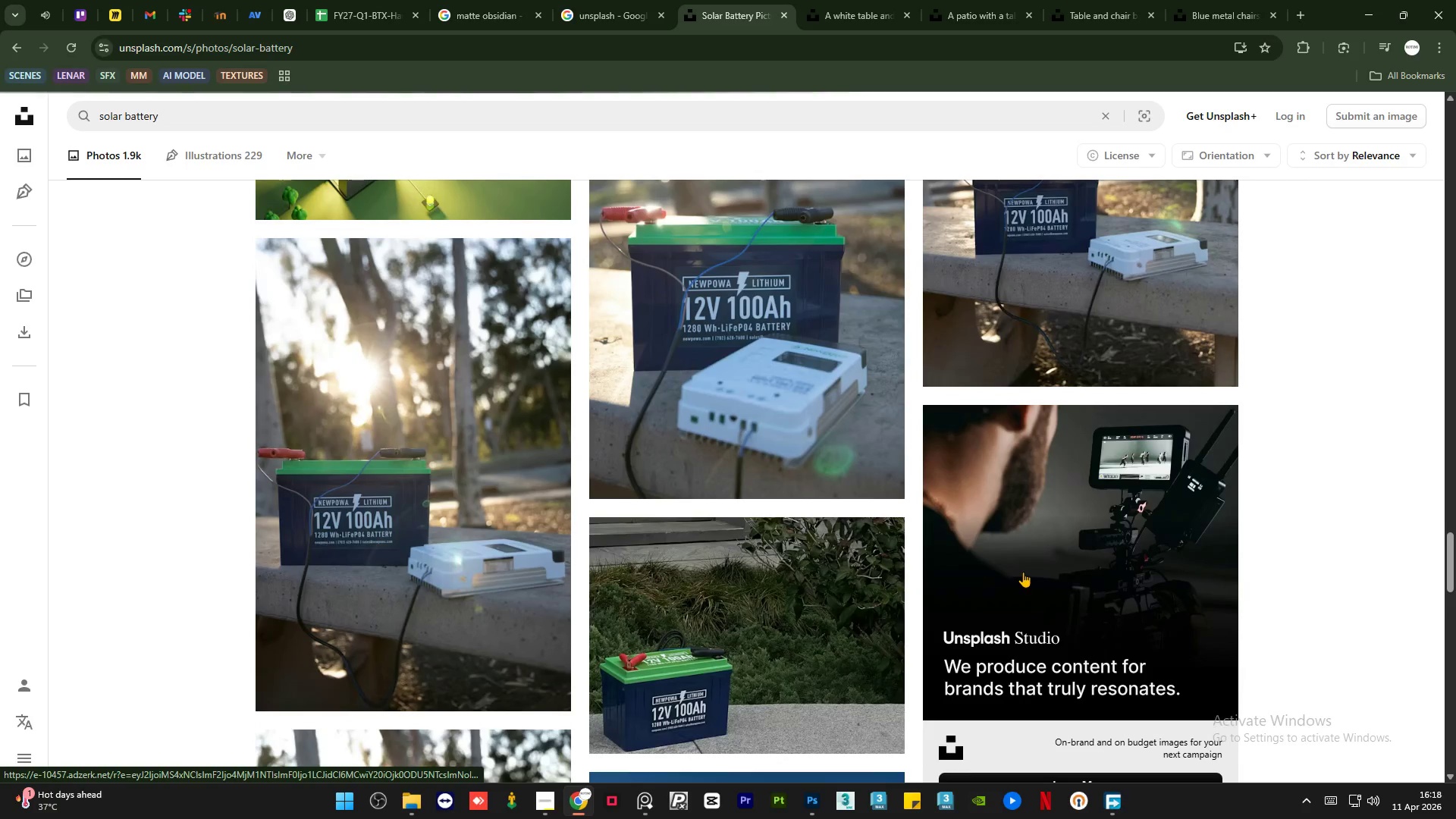 
scroll: coordinate [1022, 573], scroll_direction: up, amount: 7.0
 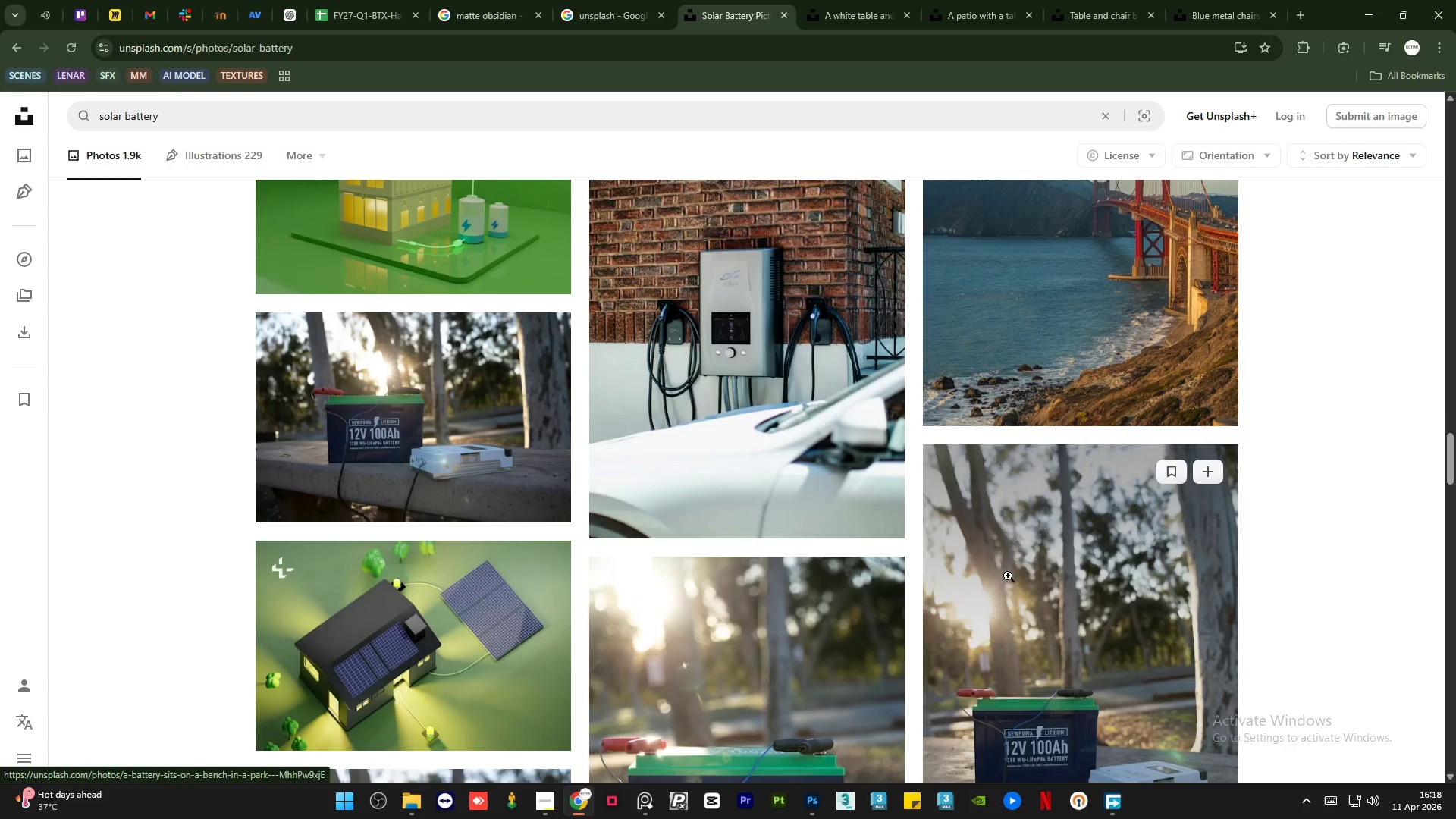 
scroll: coordinate [1009, 576], scroll_direction: down, amount: 20.0
 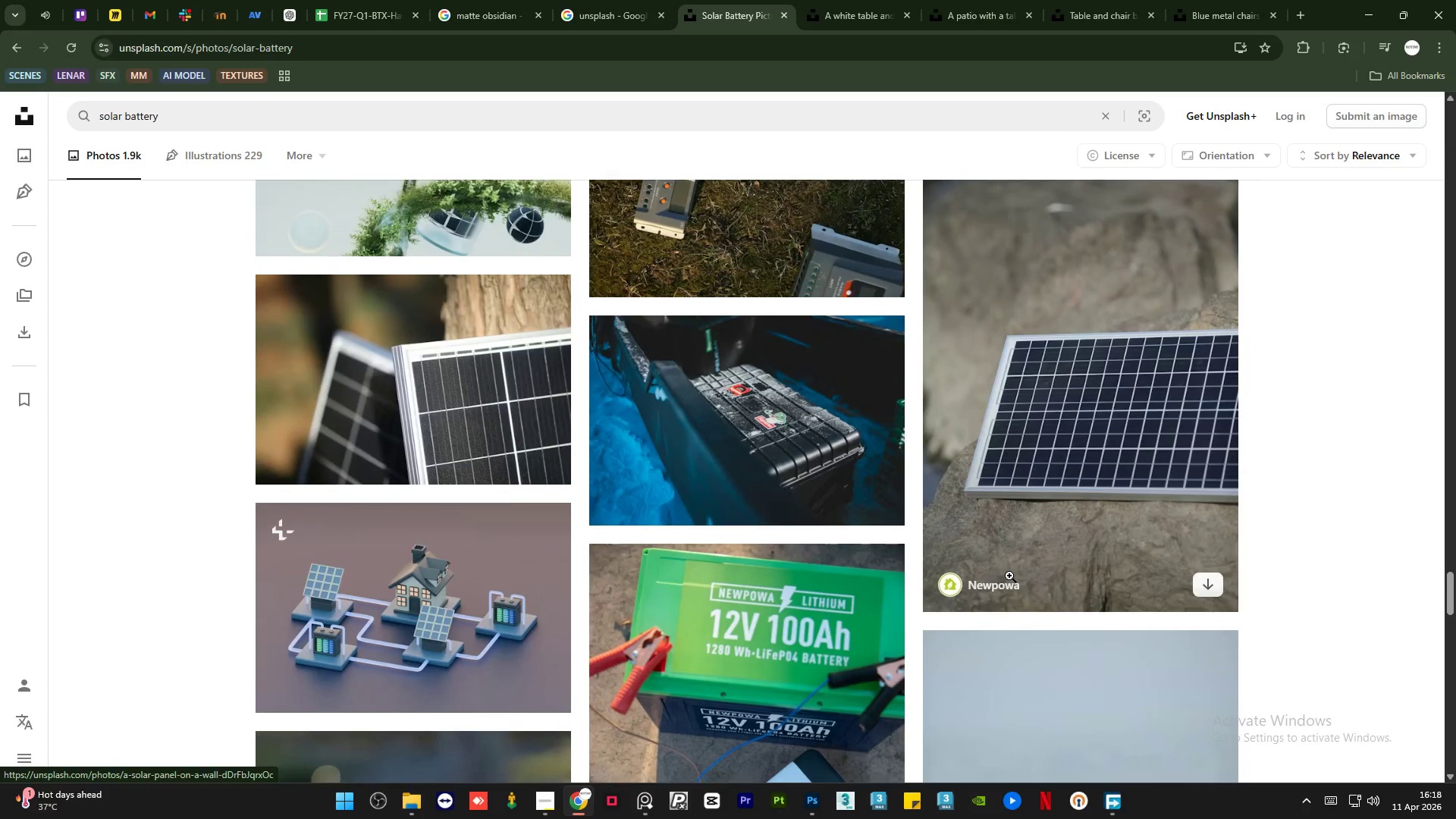 
scroll: coordinate [1009, 576], scroll_direction: up, amount: 2.0
 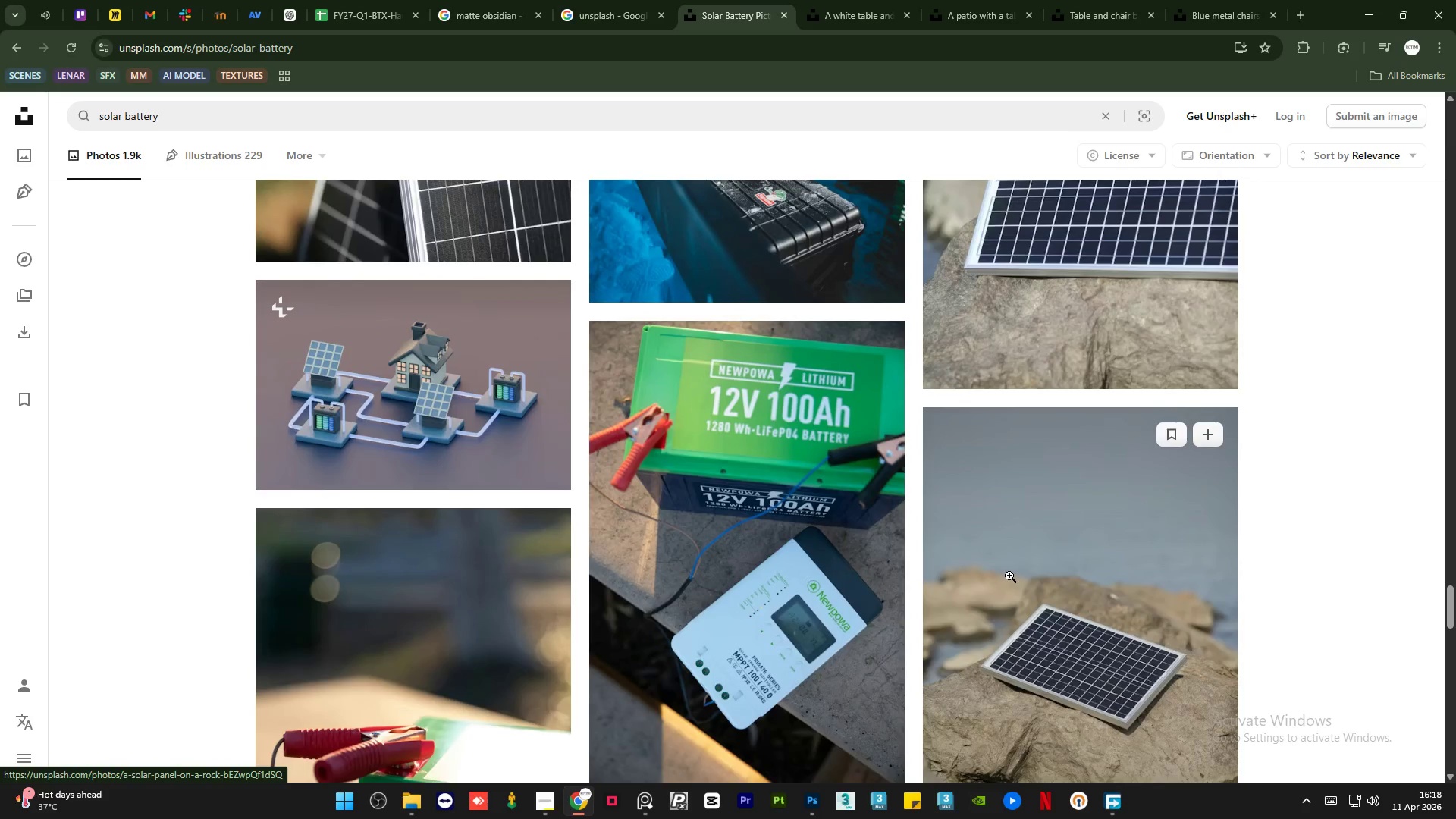 
scroll: coordinate [1009, 576], scroll_direction: down, amount: 5.0
 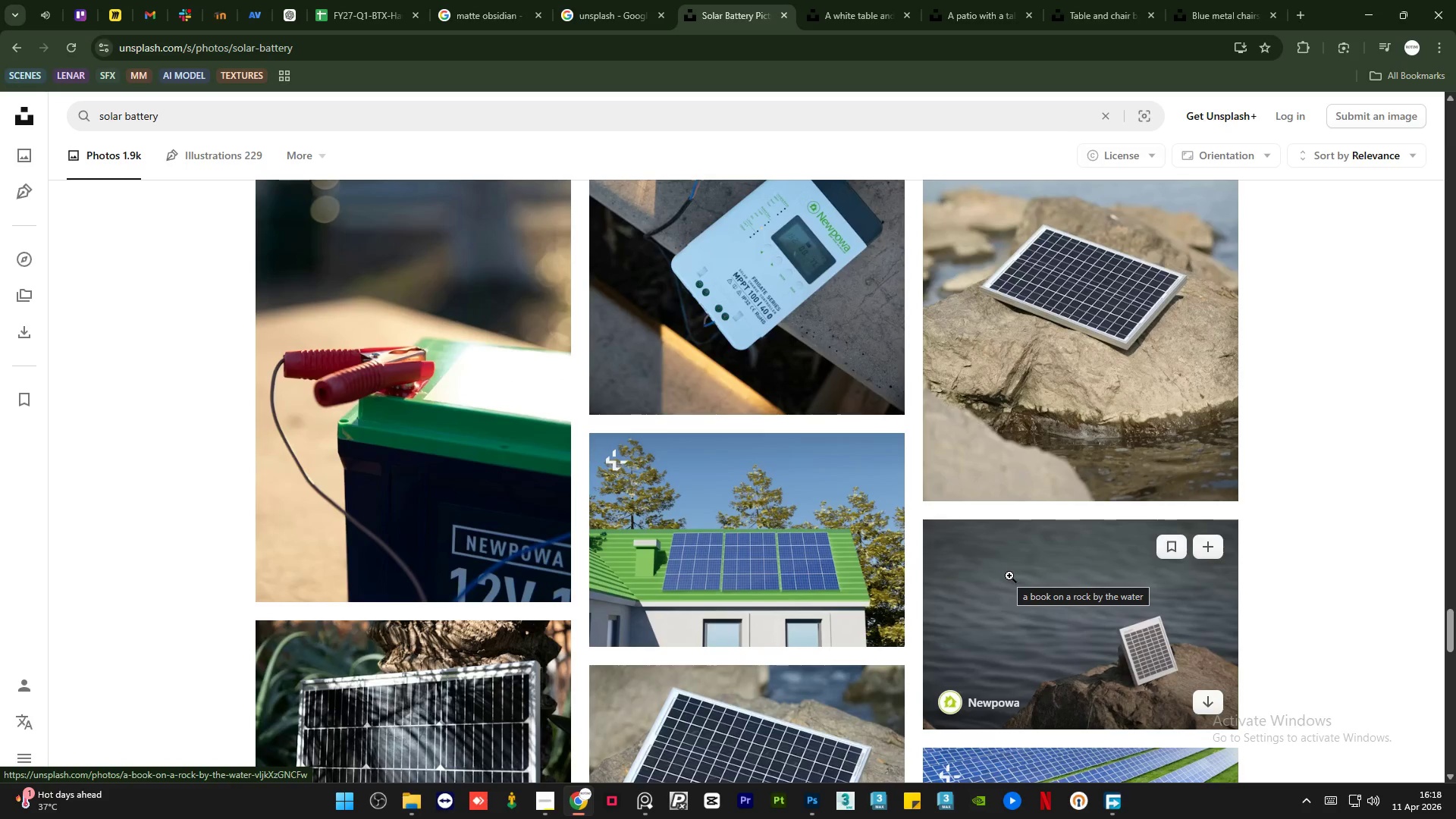 
scroll: coordinate [1009, 576], scroll_direction: up, amount: 2.0
 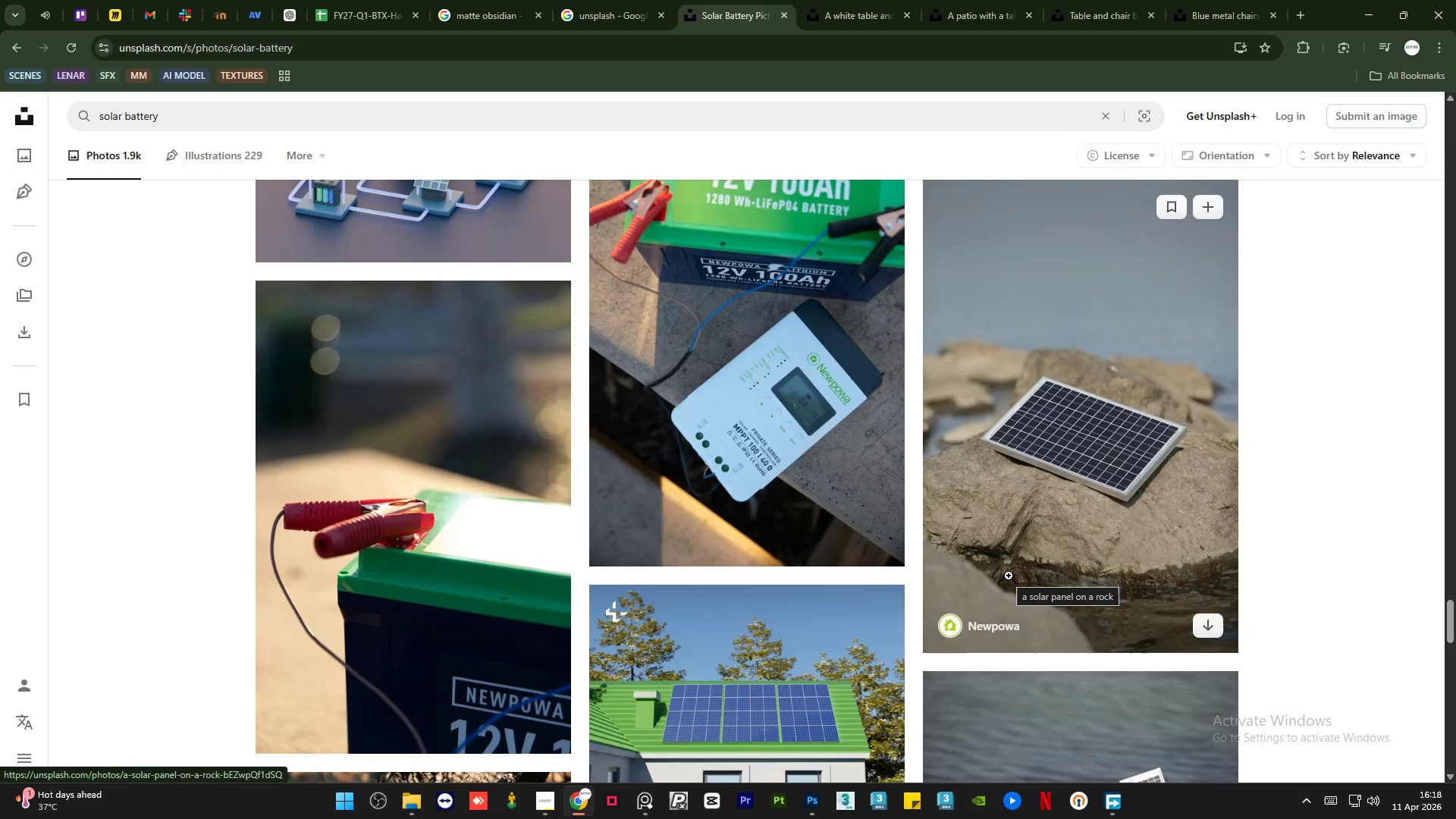 
scroll: coordinate [804, 475], scroll_direction: down, amount: 32.0
 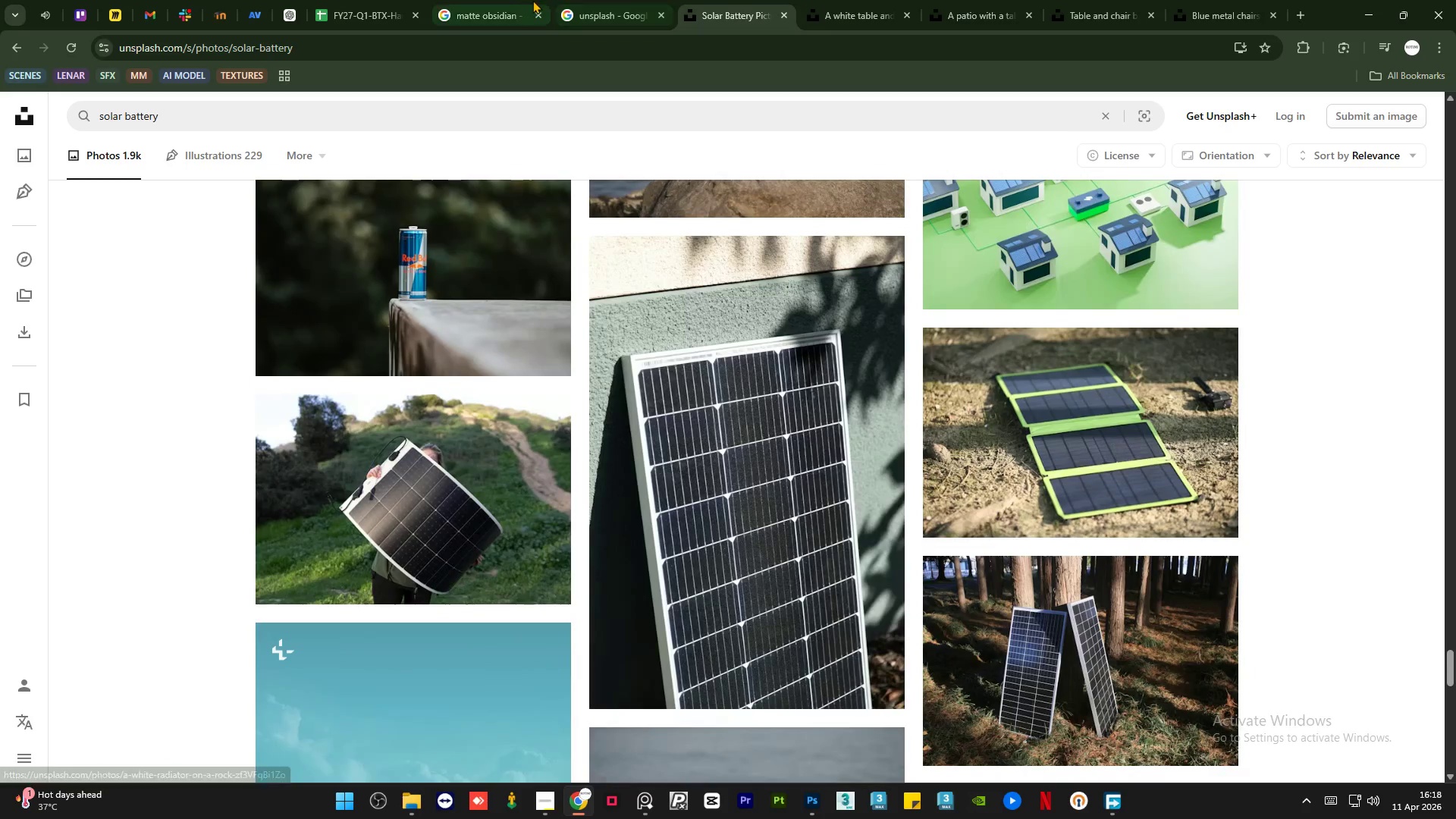 
left_click([623, 0])
 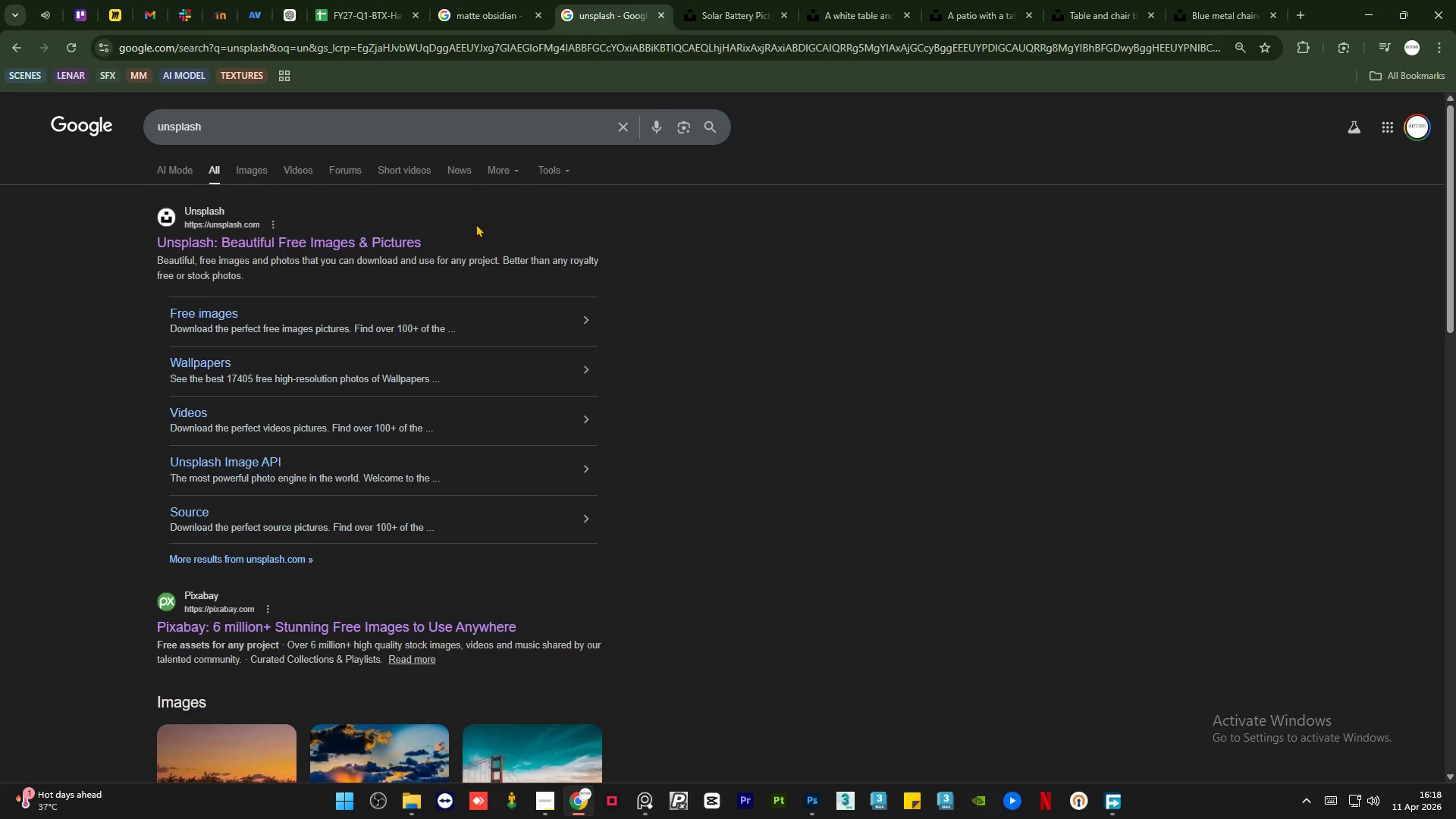 
scroll: coordinate [404, 505], scroll_direction: down, amount: 17.0
 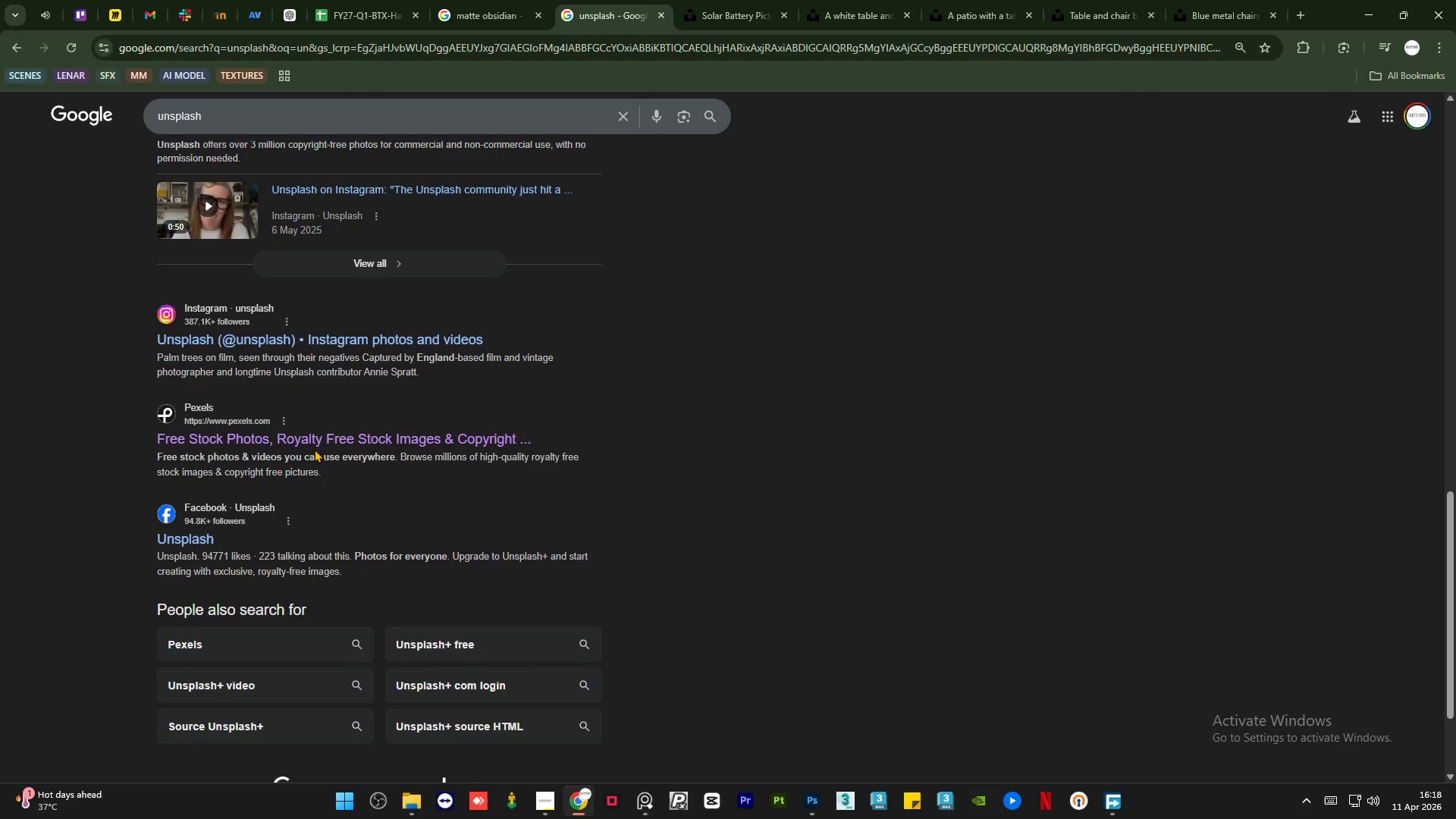 
left_click([322, 439])
 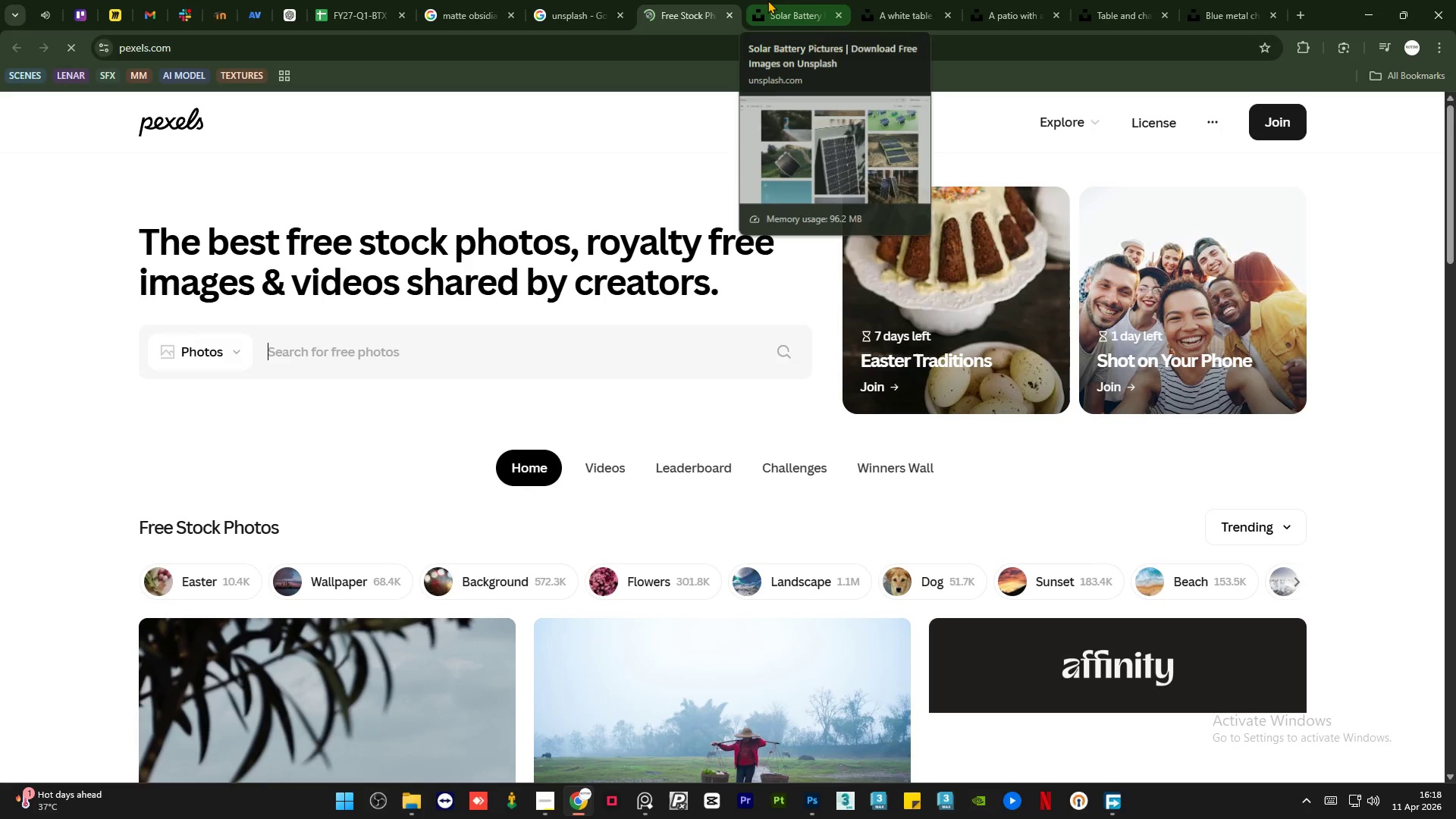 
left_click([767, 0])
 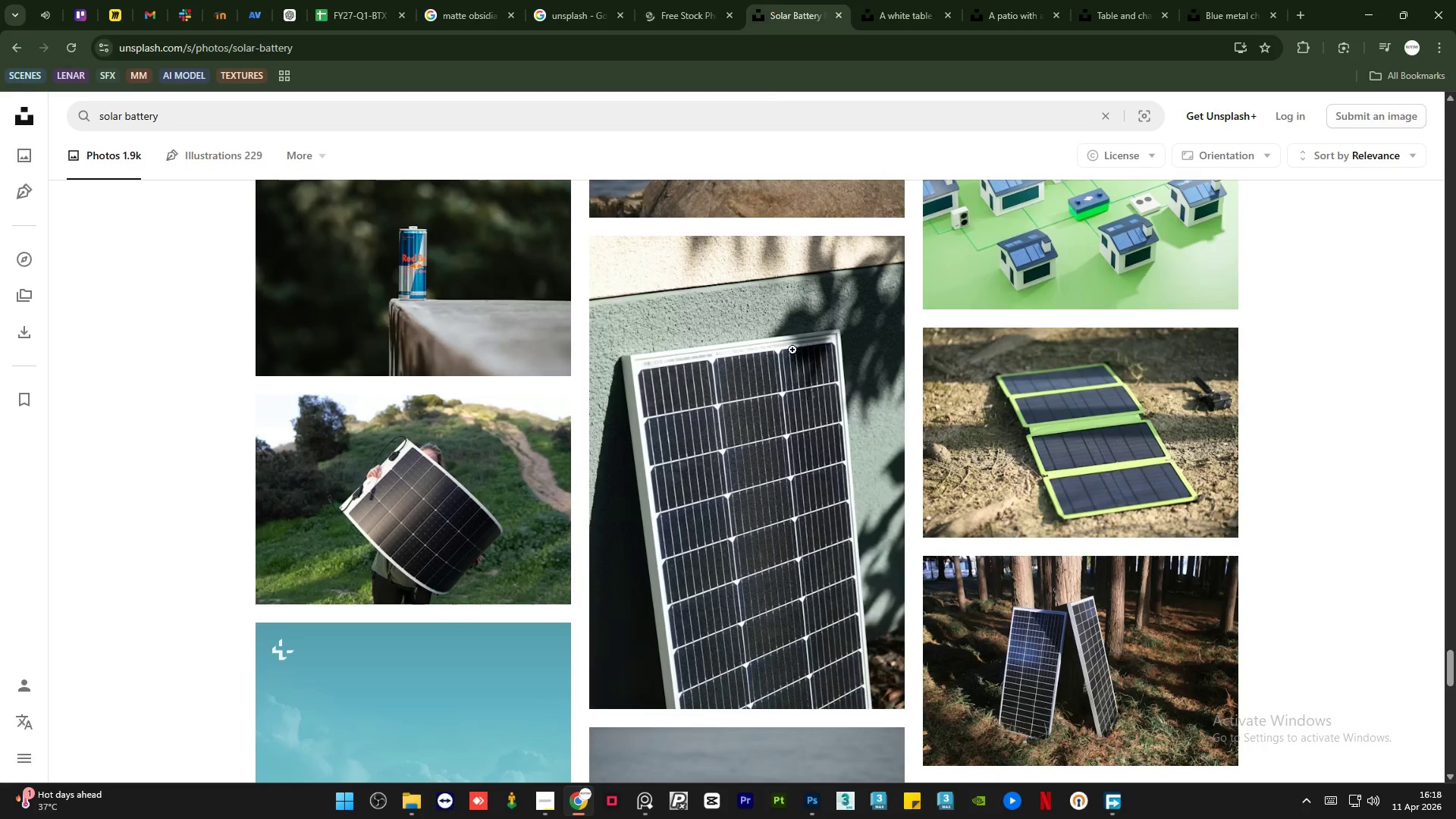 
scroll: coordinate [808, 616], scroll_direction: down, amount: 18.0
 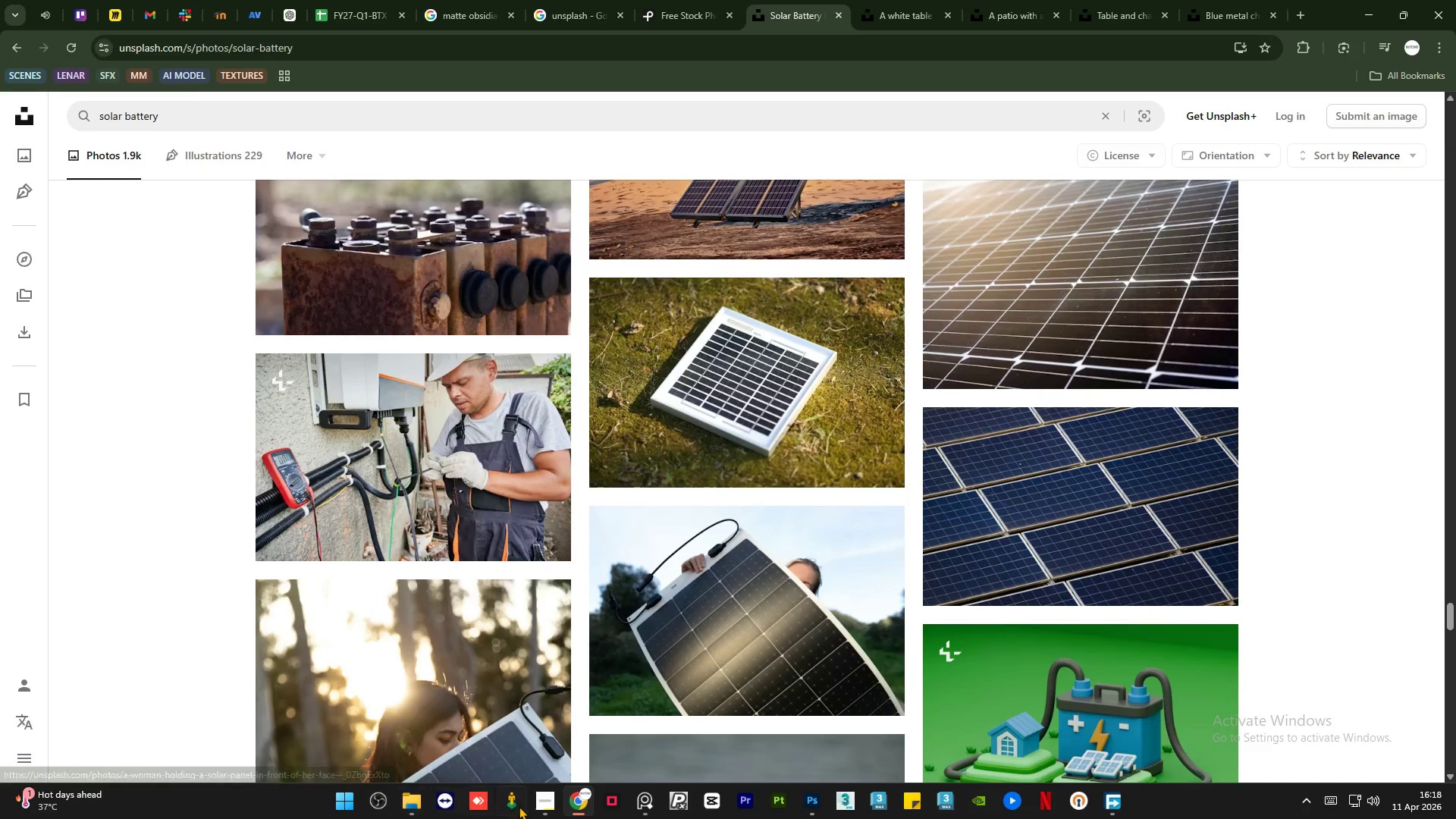 
left_click([541, 801])